 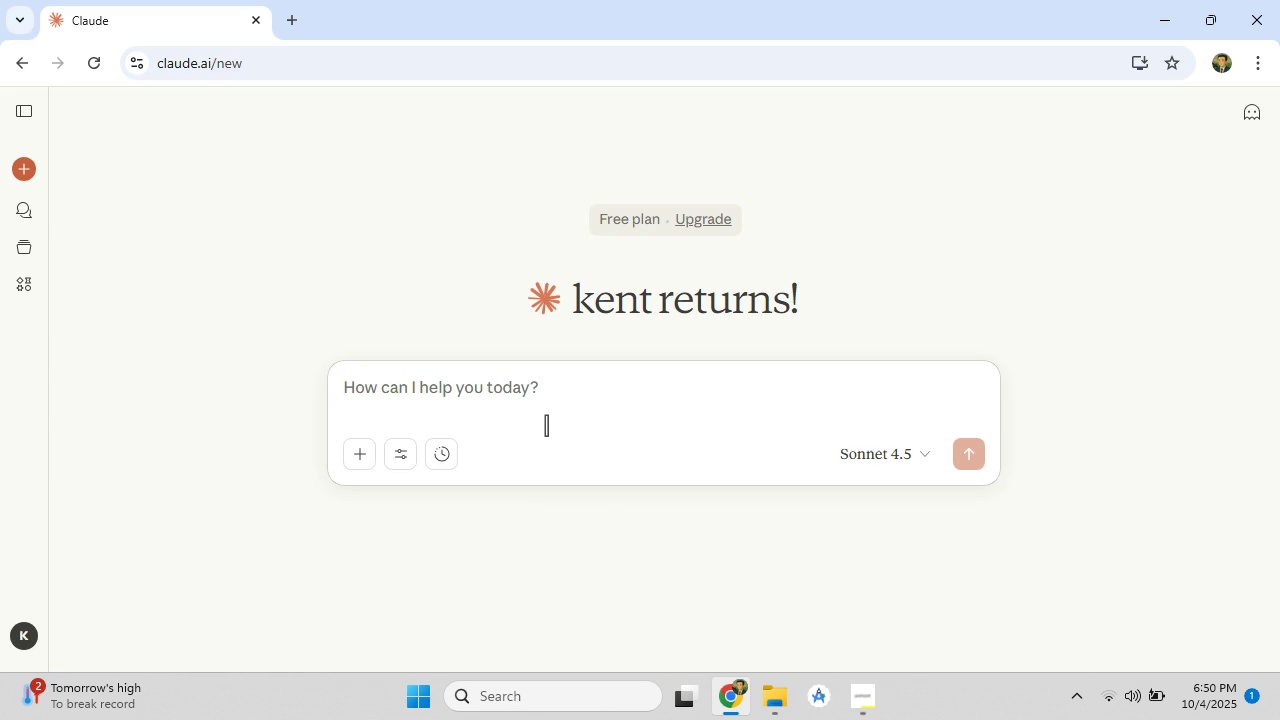 
hold_key(key=ShiftLeft, duration=0.4)
 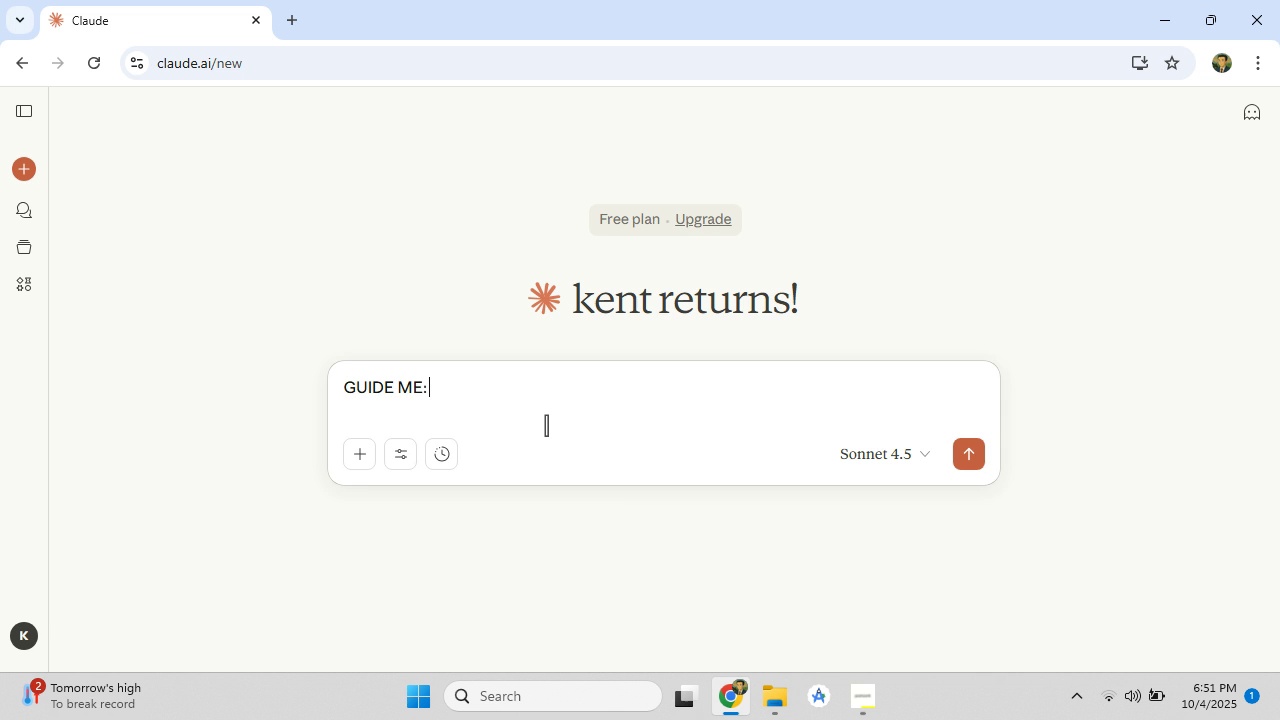 
key(Control+V)
 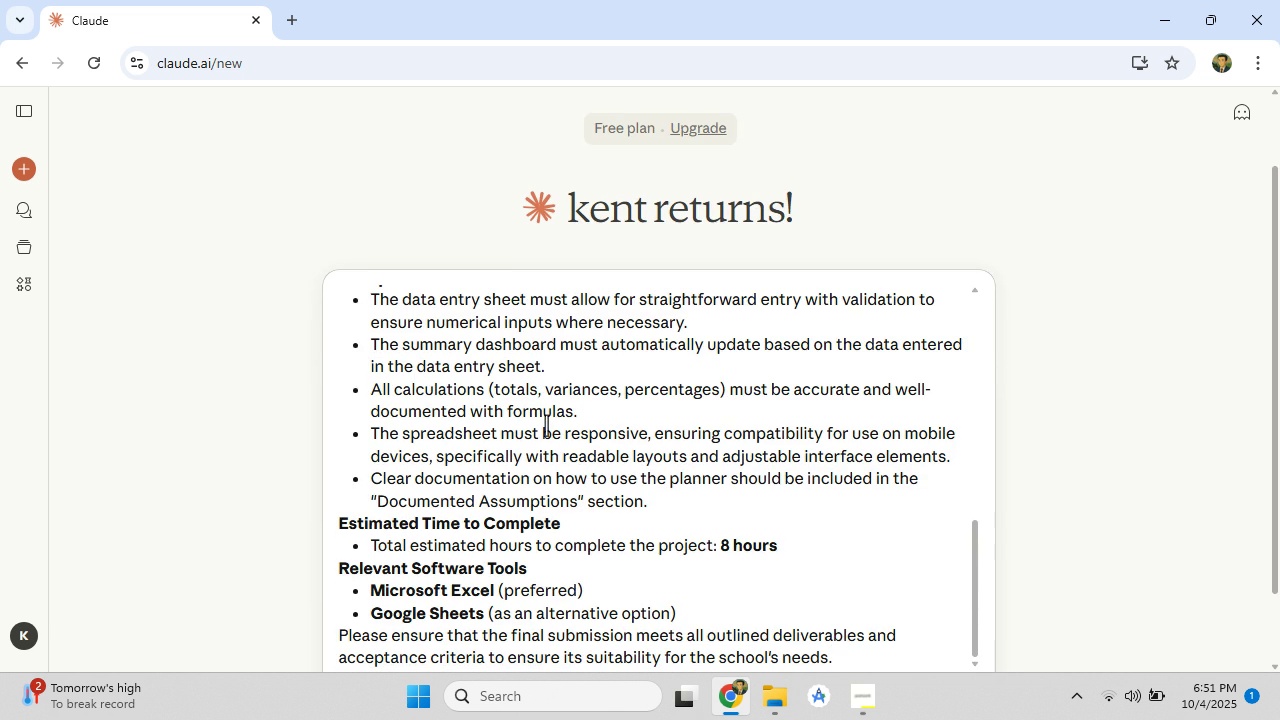 
scroll: coordinate [546, 442], scroll_direction: down, amount: 5.0
 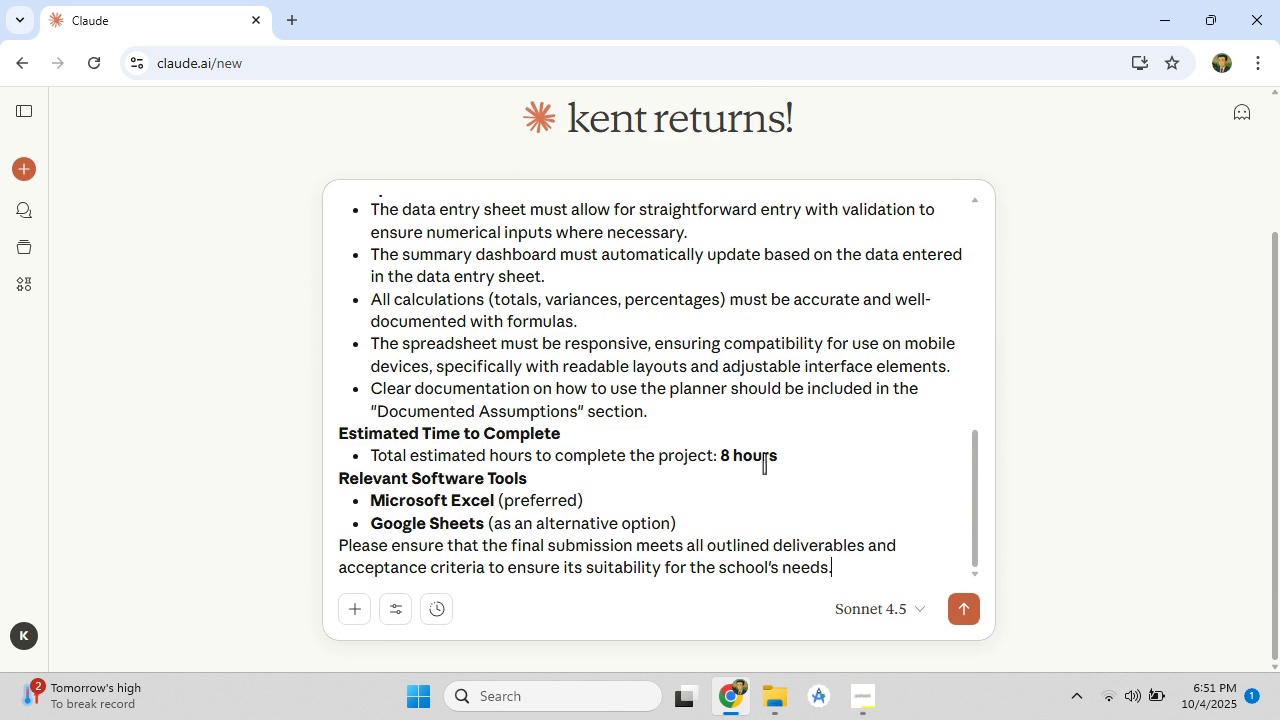 
left_click_drag(start_coordinate=[809, 460], to_coordinate=[188, 445])
 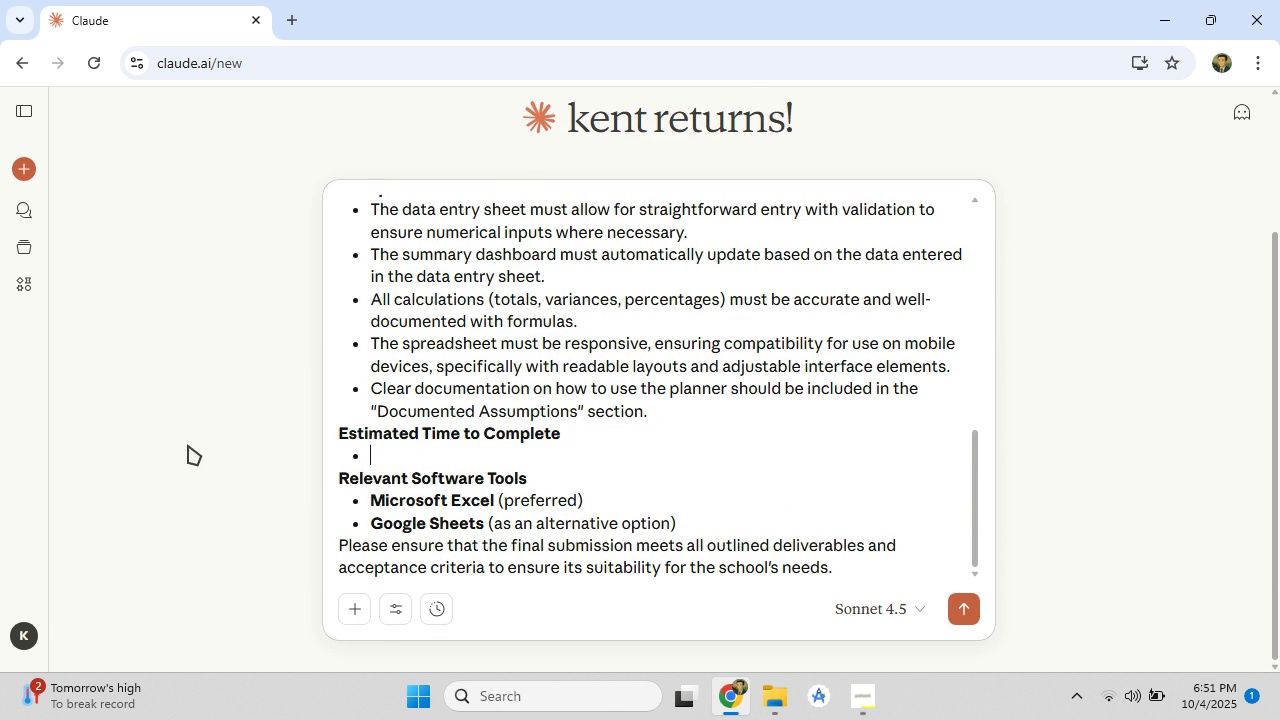 
key(Backspace)
 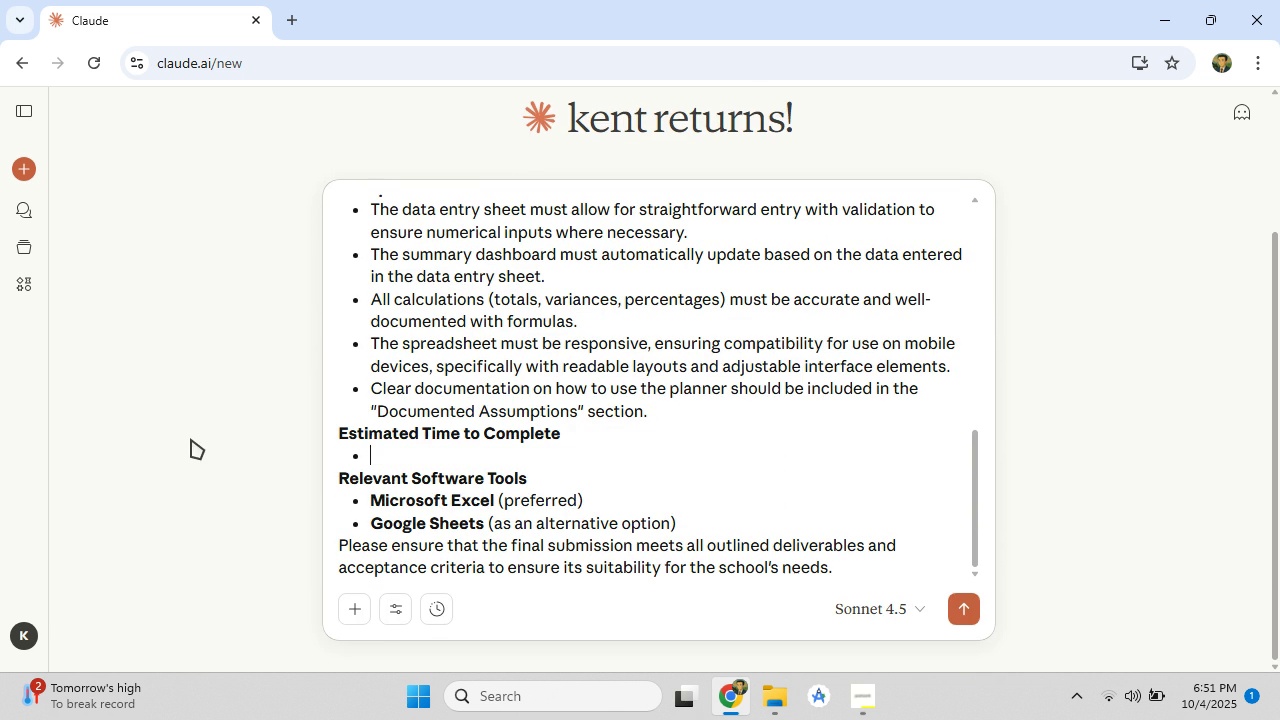 
key(Backspace)
 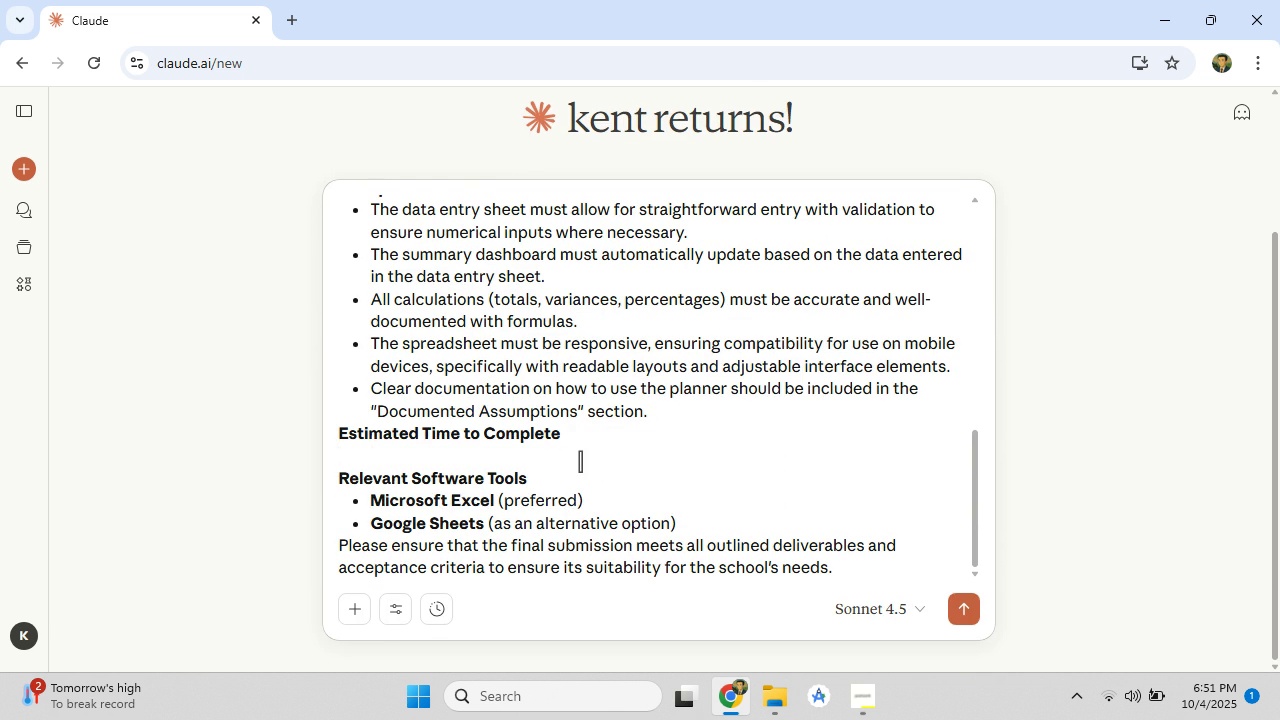 
key(Backspace)
 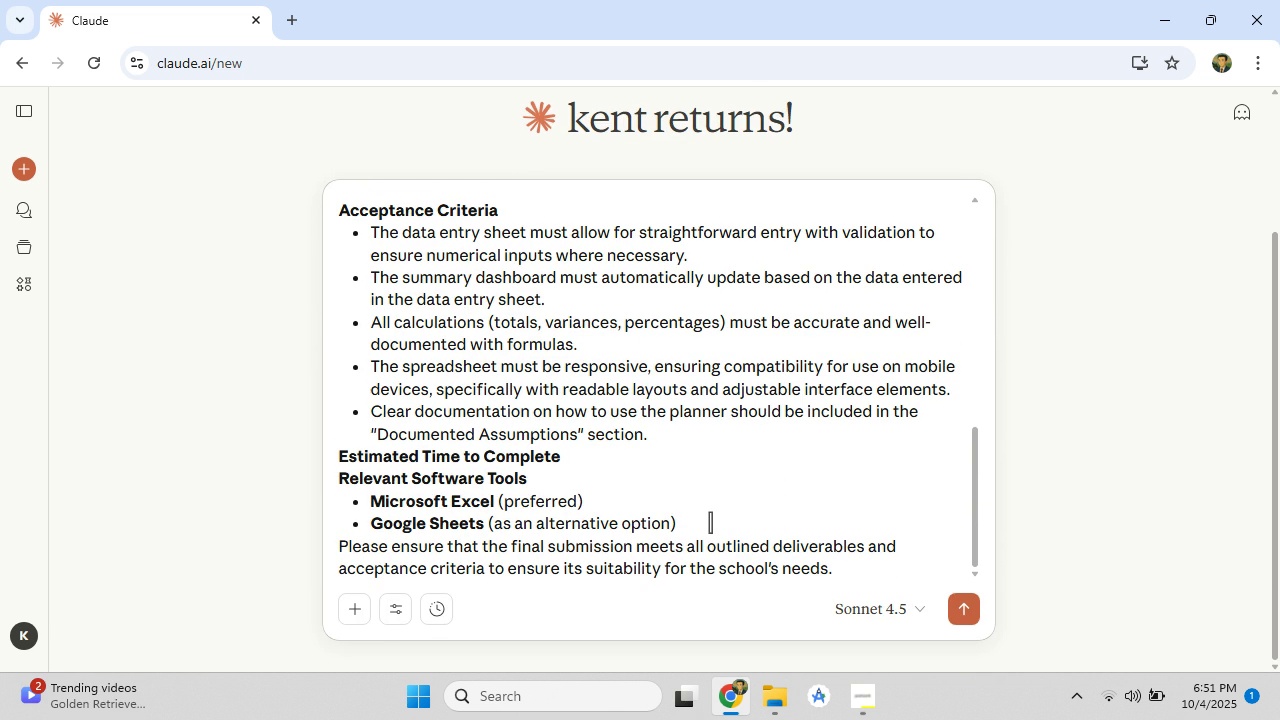 
left_click_drag(start_coordinate=[706, 522], to_coordinate=[288, 504])
 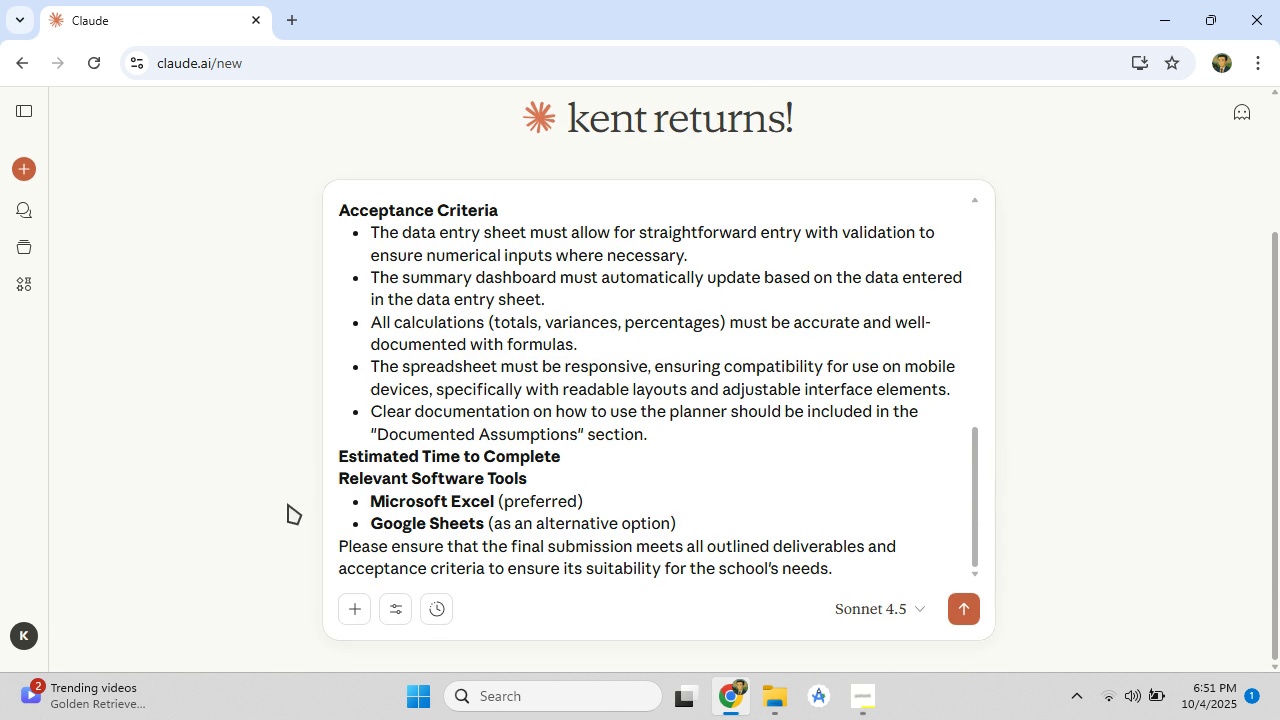 
left_click([288, 504])
 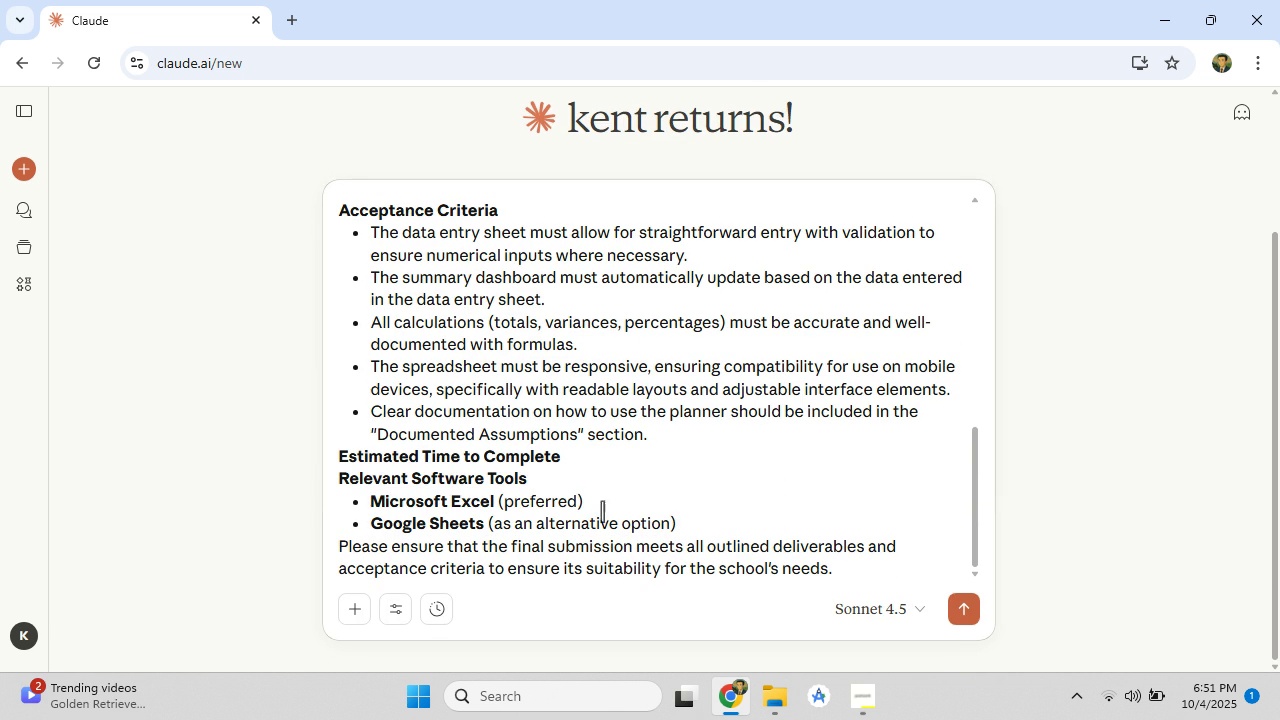 
left_click_drag(start_coordinate=[684, 523], to_coordinate=[241, 522])
 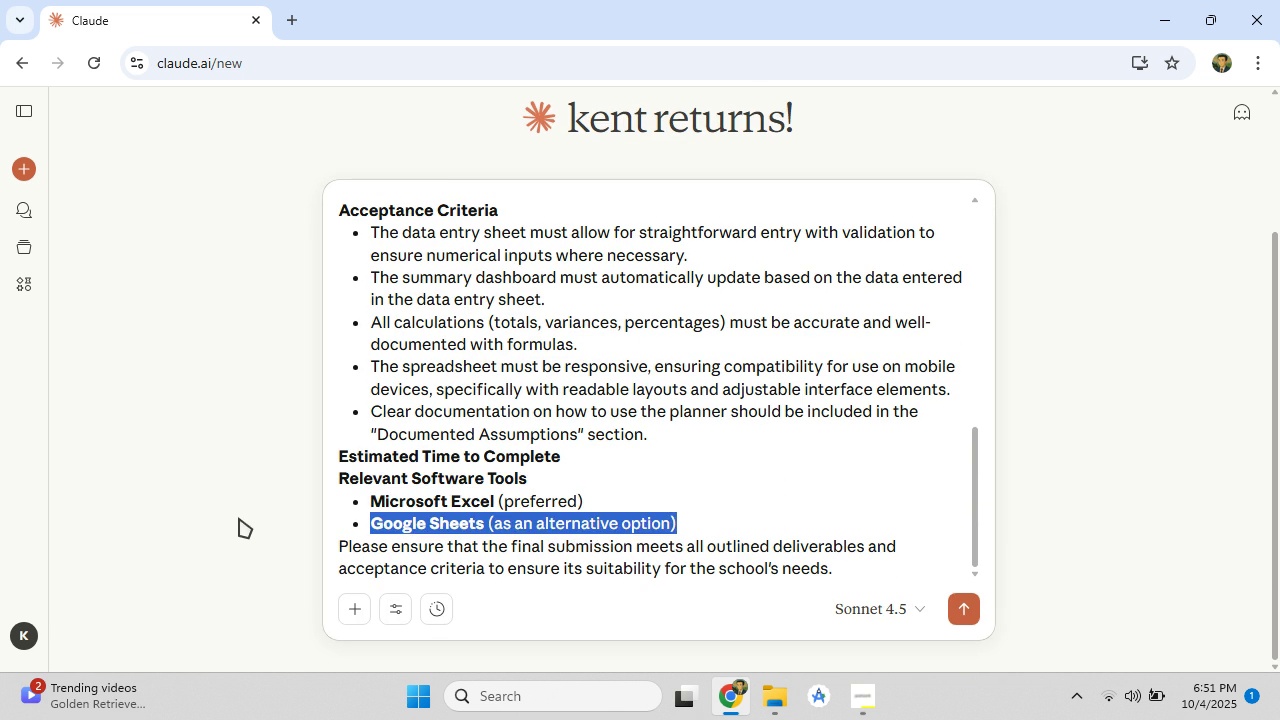 
key(Backspace)
 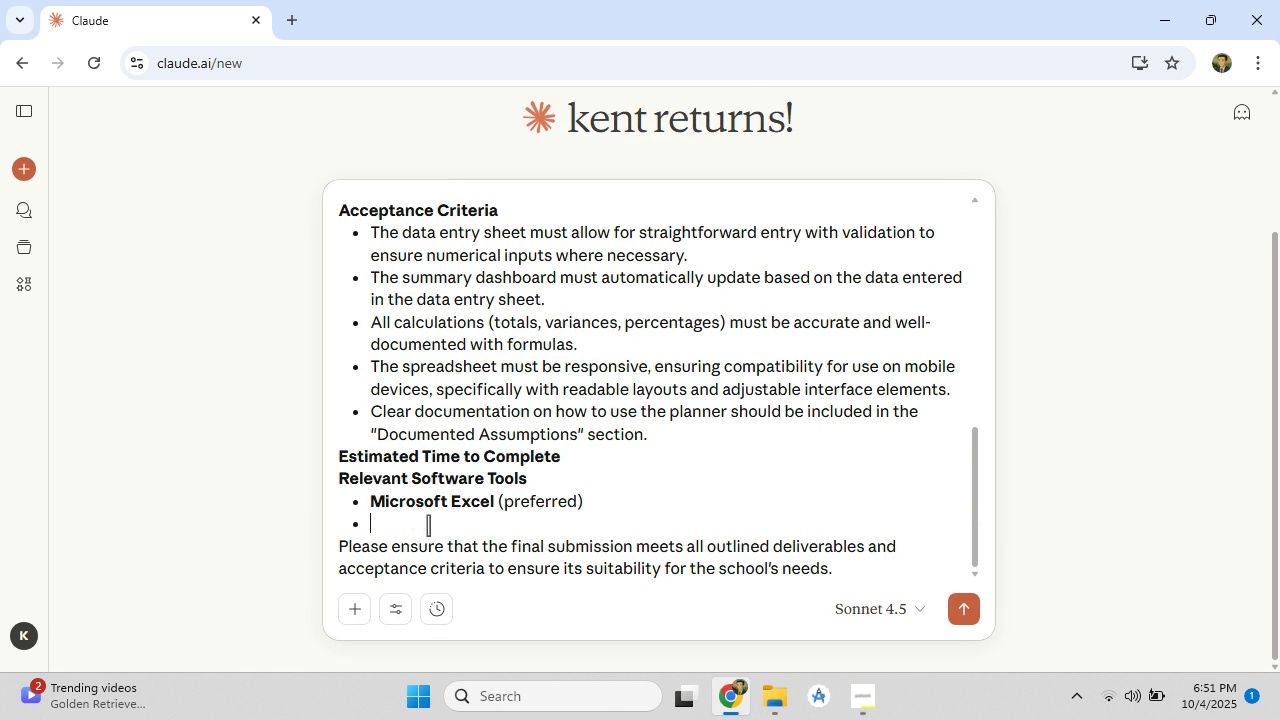 
key(Backspace)
 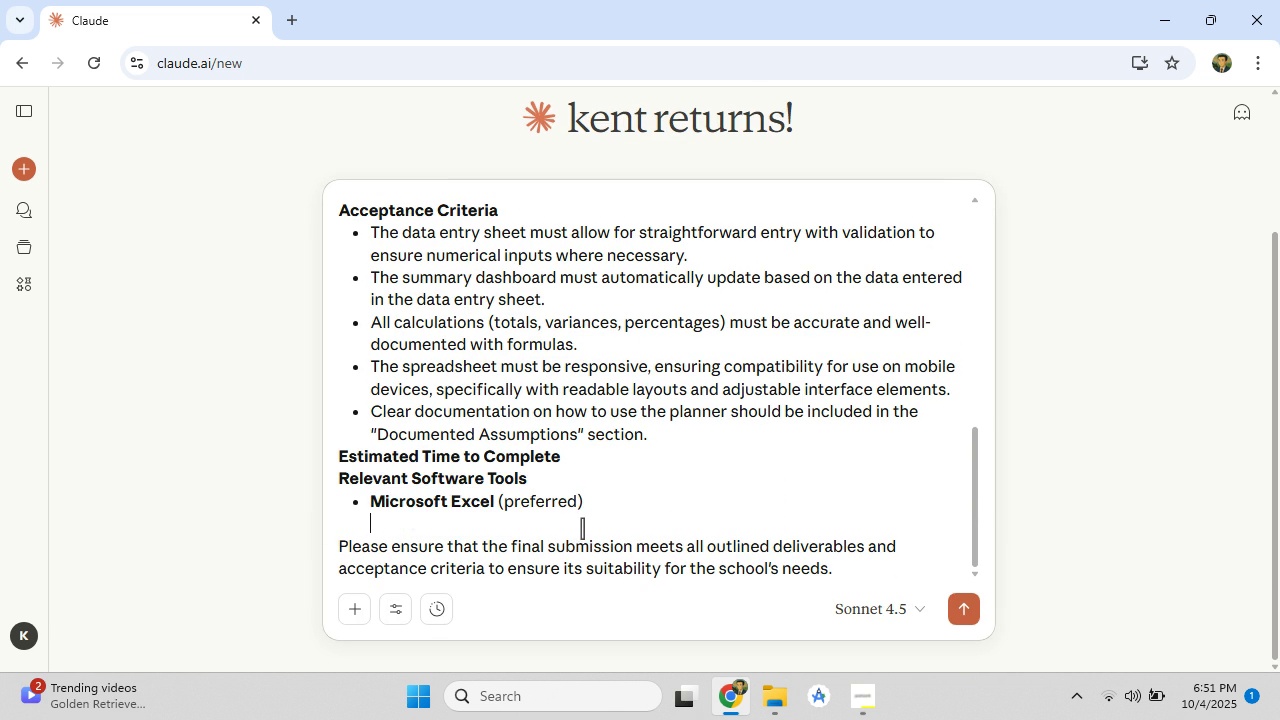 
key(Backspace)
 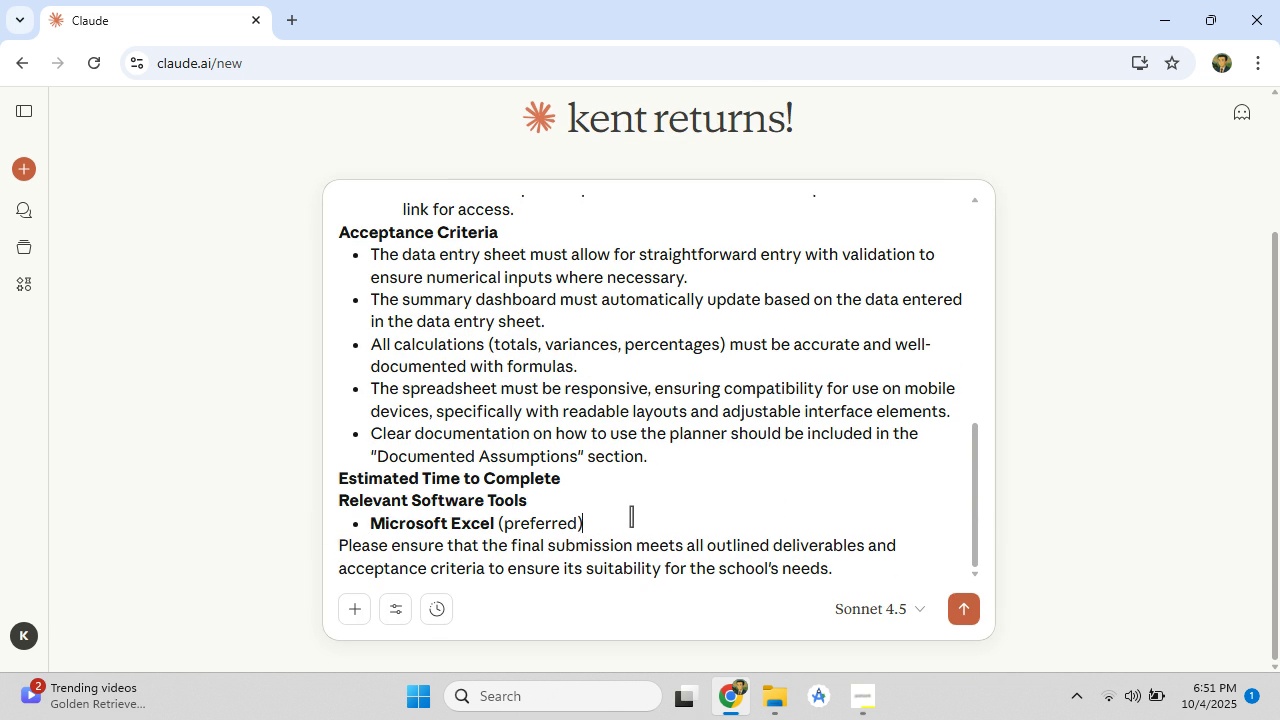 
scroll: coordinate [631, 514], scroll_direction: up, amount: 9.0
 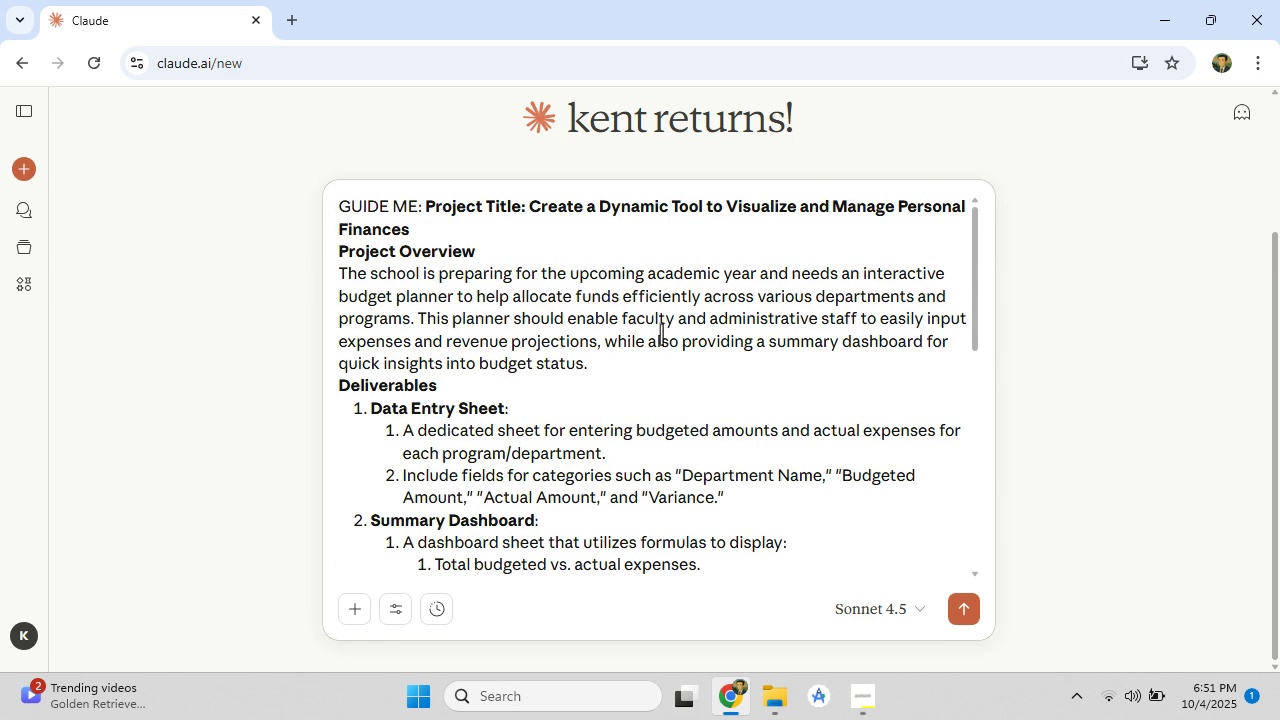 
scroll: coordinate [627, 426], scroll_direction: down, amount: 13.0
 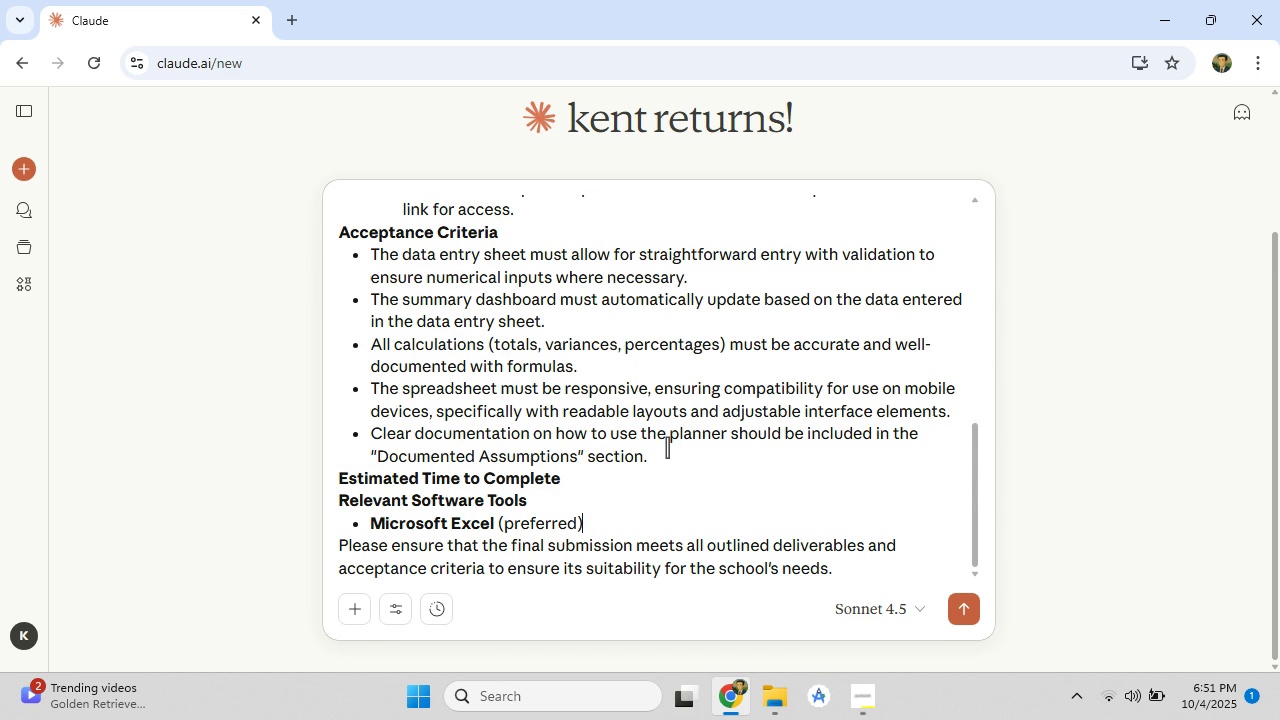 
wait(18.81)
 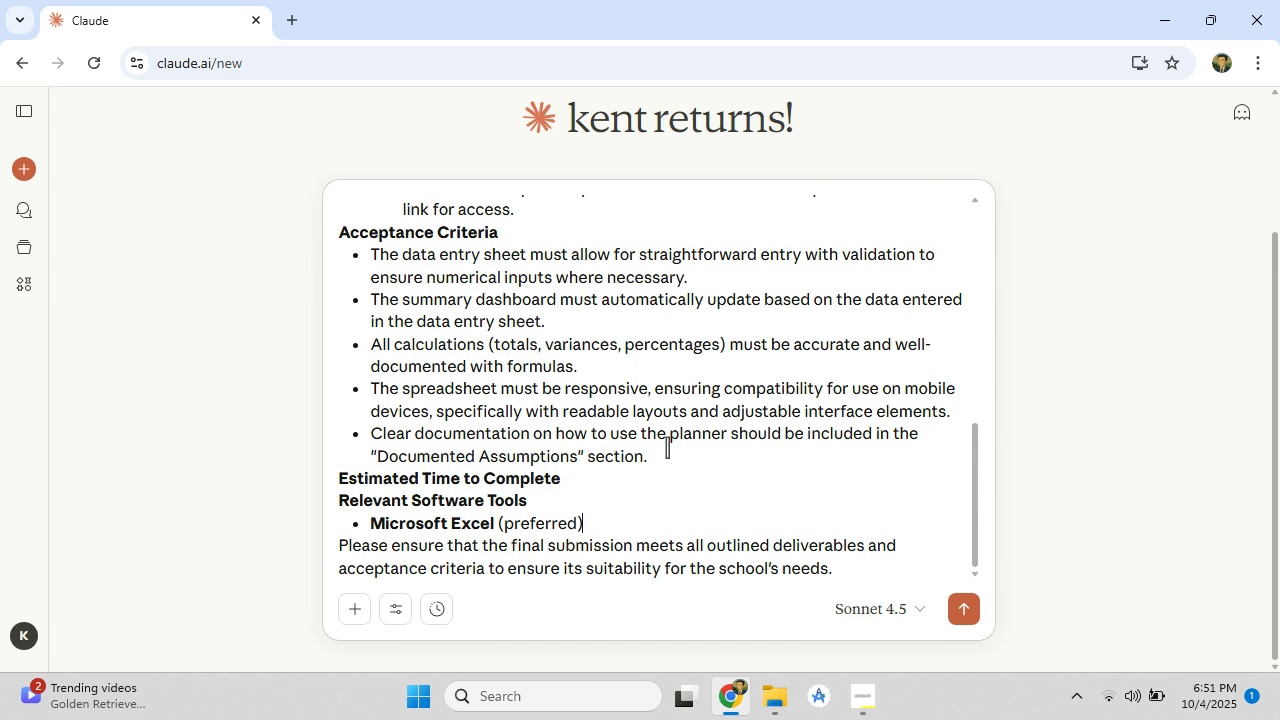 
scroll: coordinate [666, 447], scroll_direction: up, amount: 5.0
 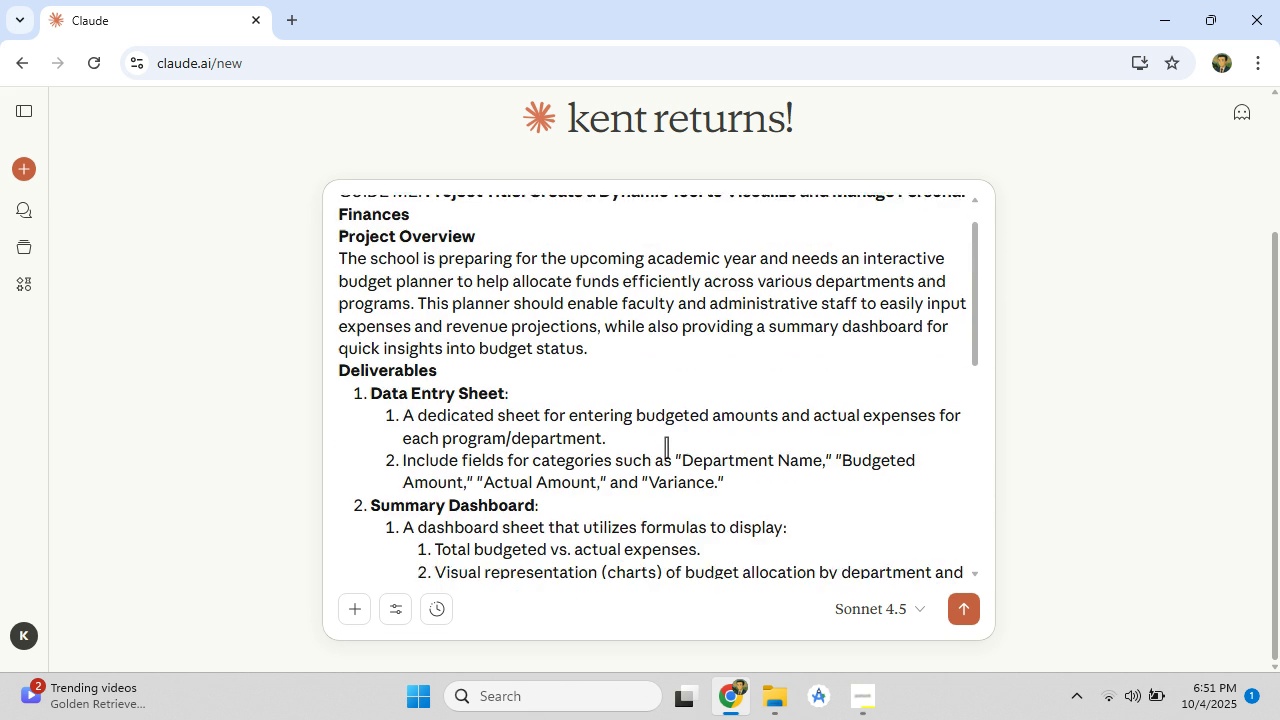 
scroll: coordinate [666, 447], scroll_direction: down, amount: 3.0
 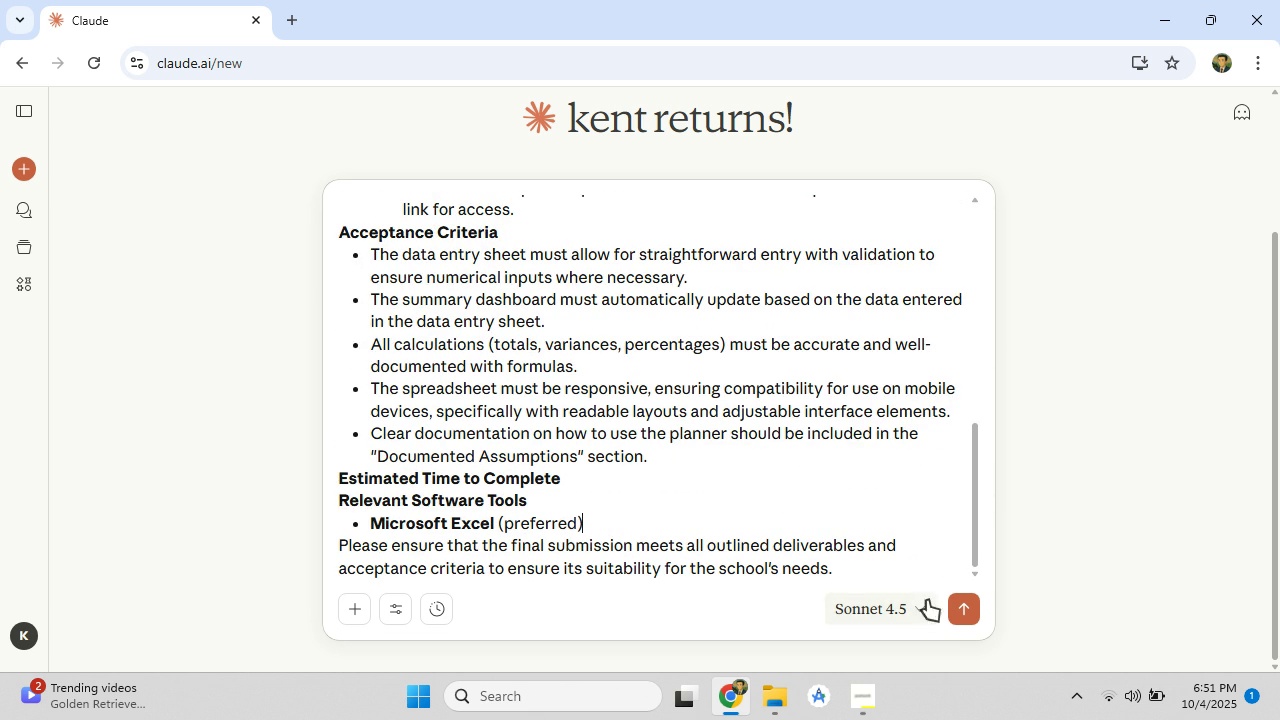 
left_click([952, 607])
 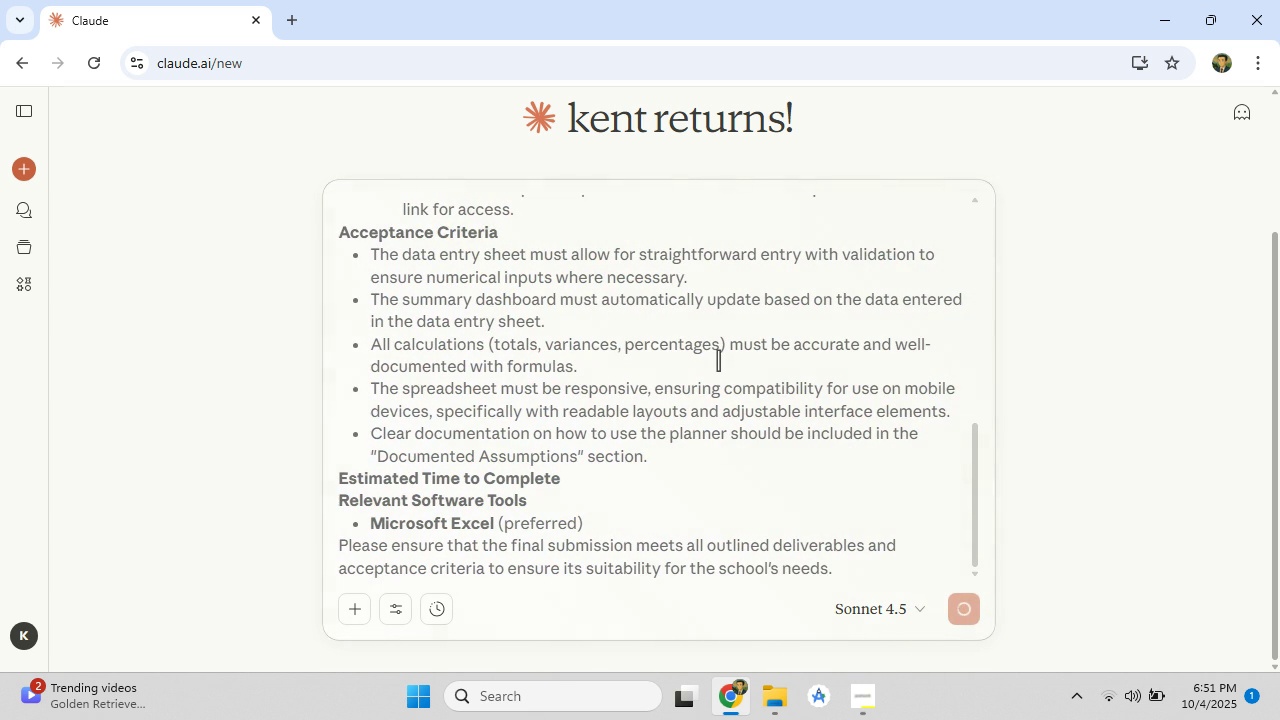 
wait(10.96)
 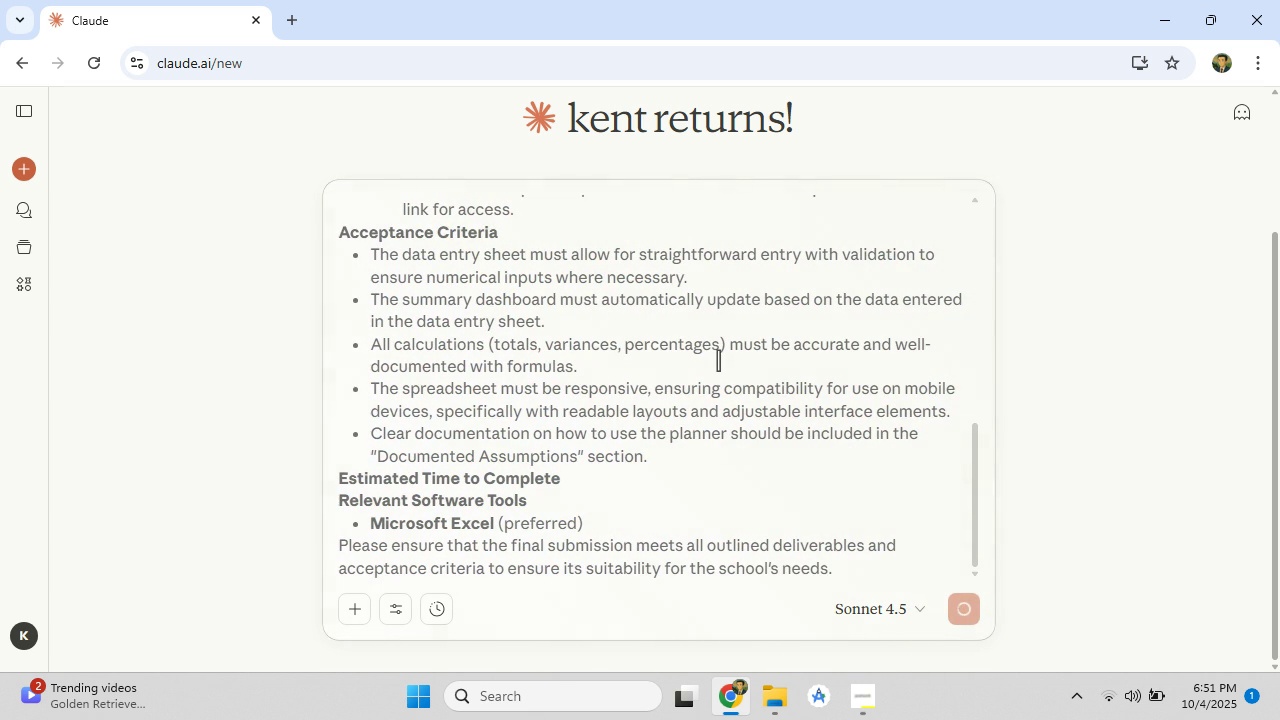 
left_click([433, 698])
 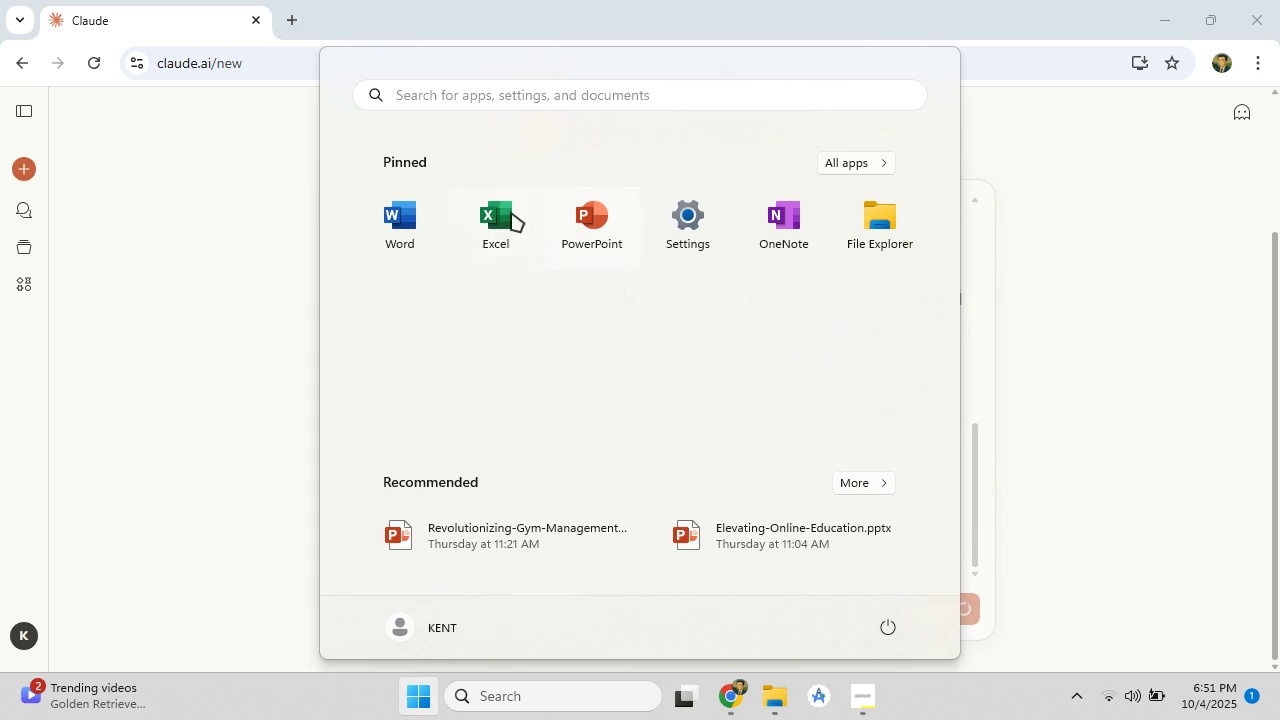 
left_click([510, 213])
 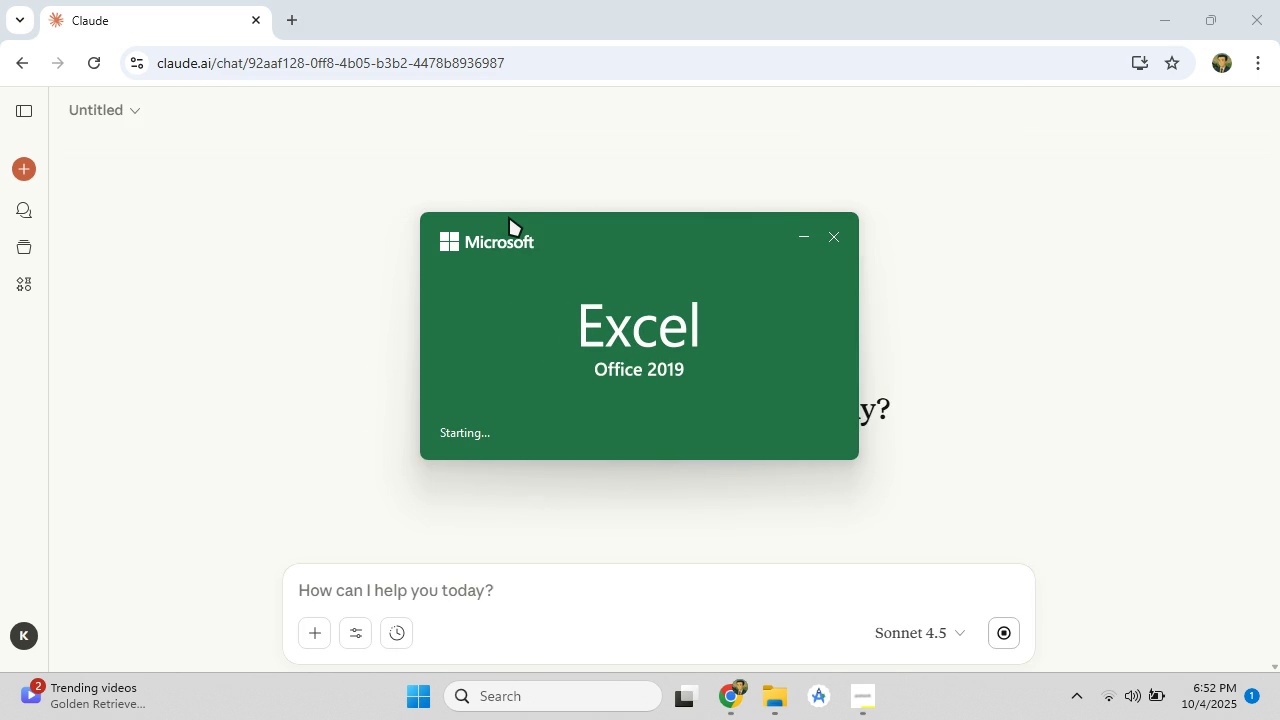 
wait(7.94)
 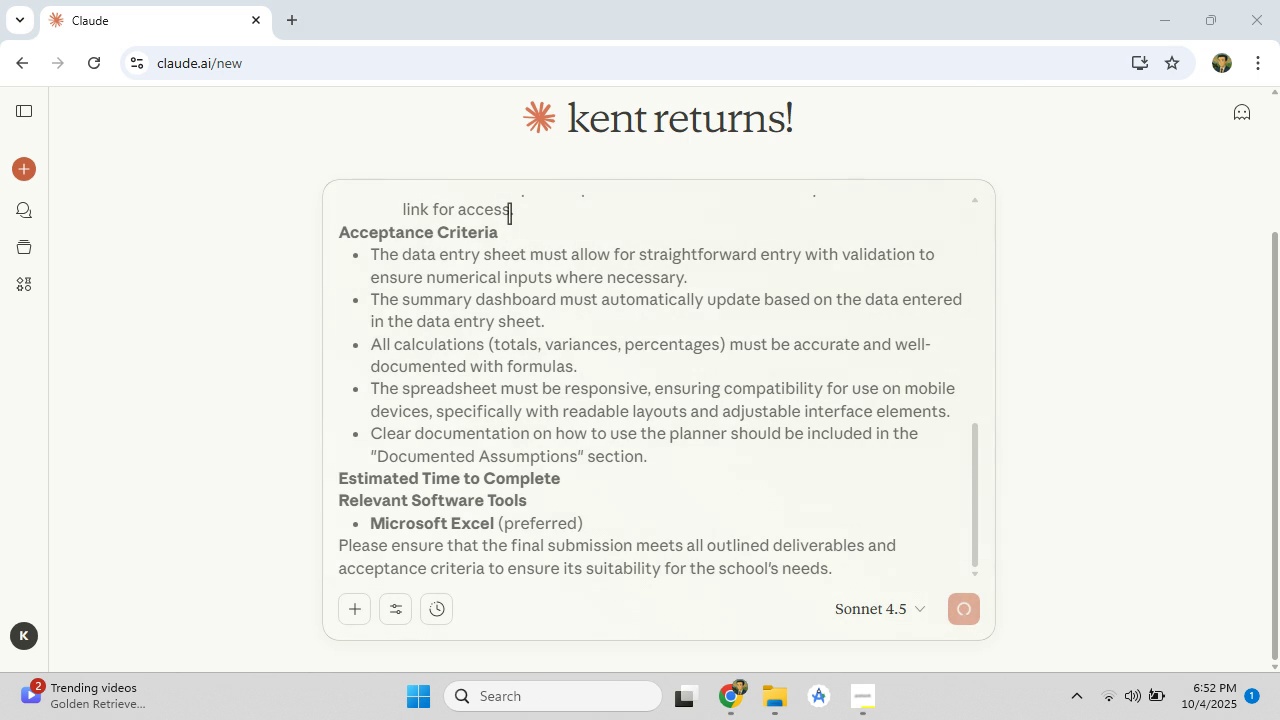 
left_click([264, 219])
 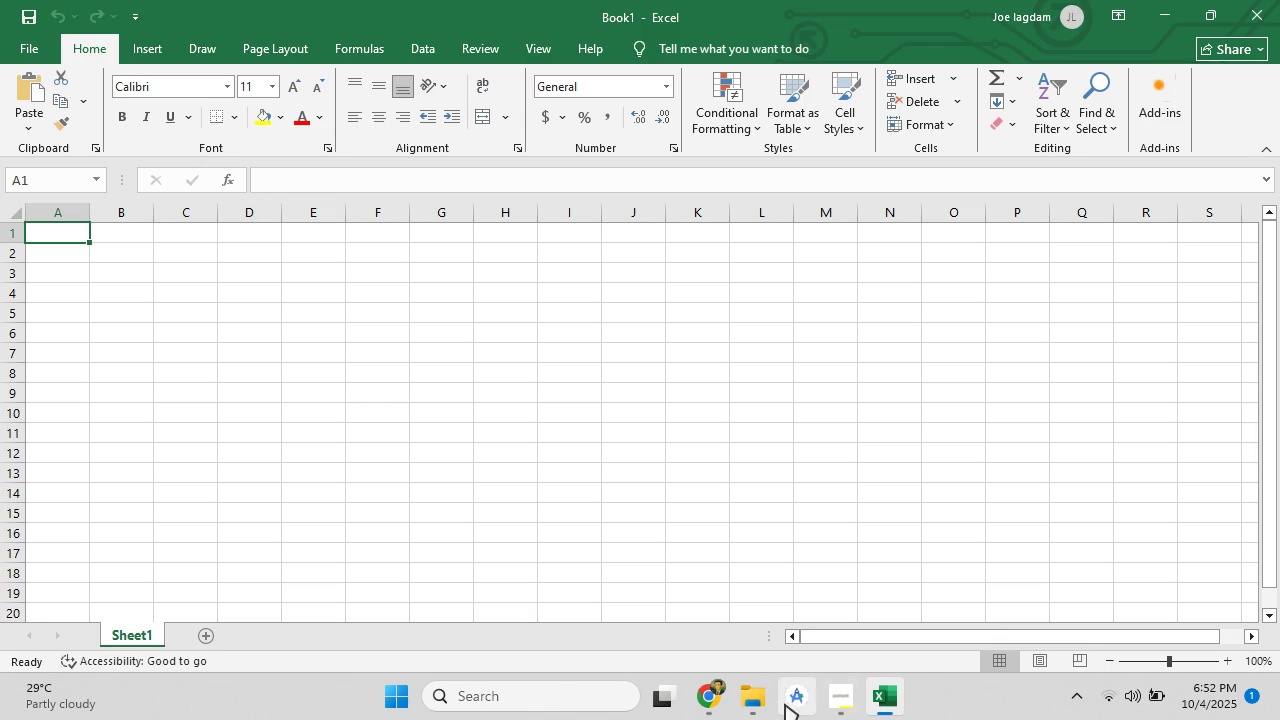 
left_click([712, 691])
 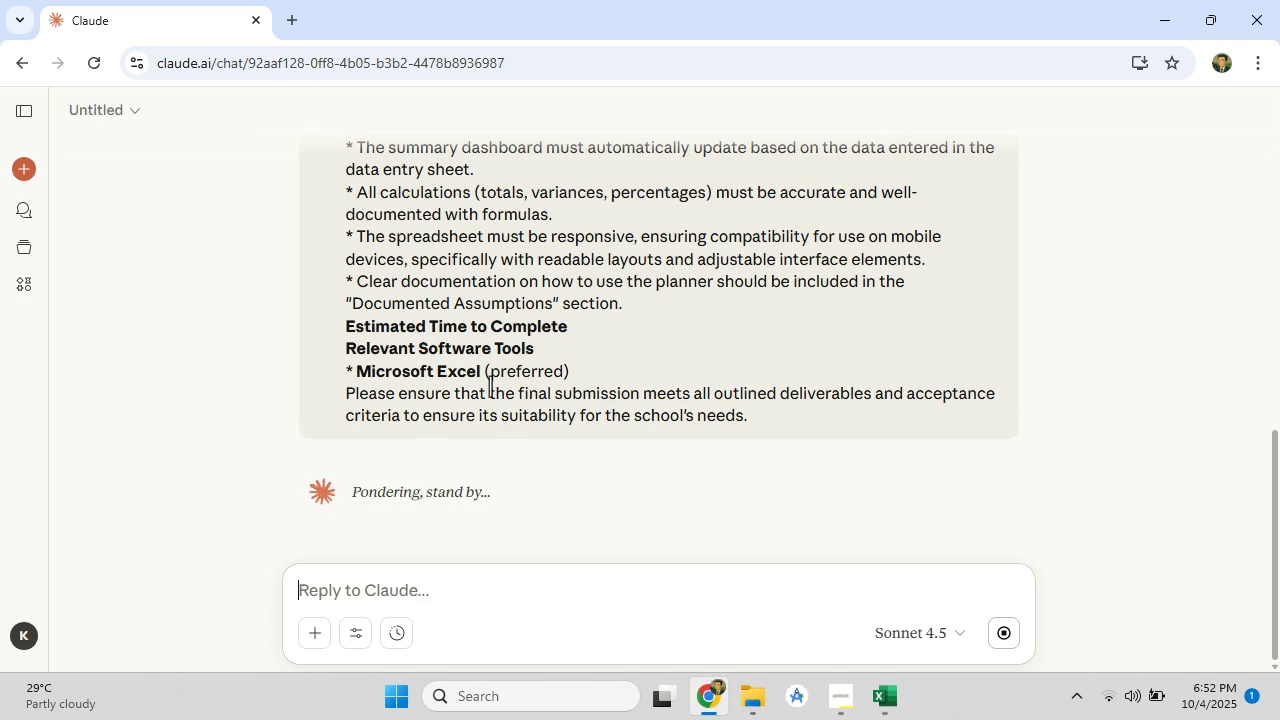 
scroll: coordinate [490, 386], scroll_direction: none, amount: 0.0
 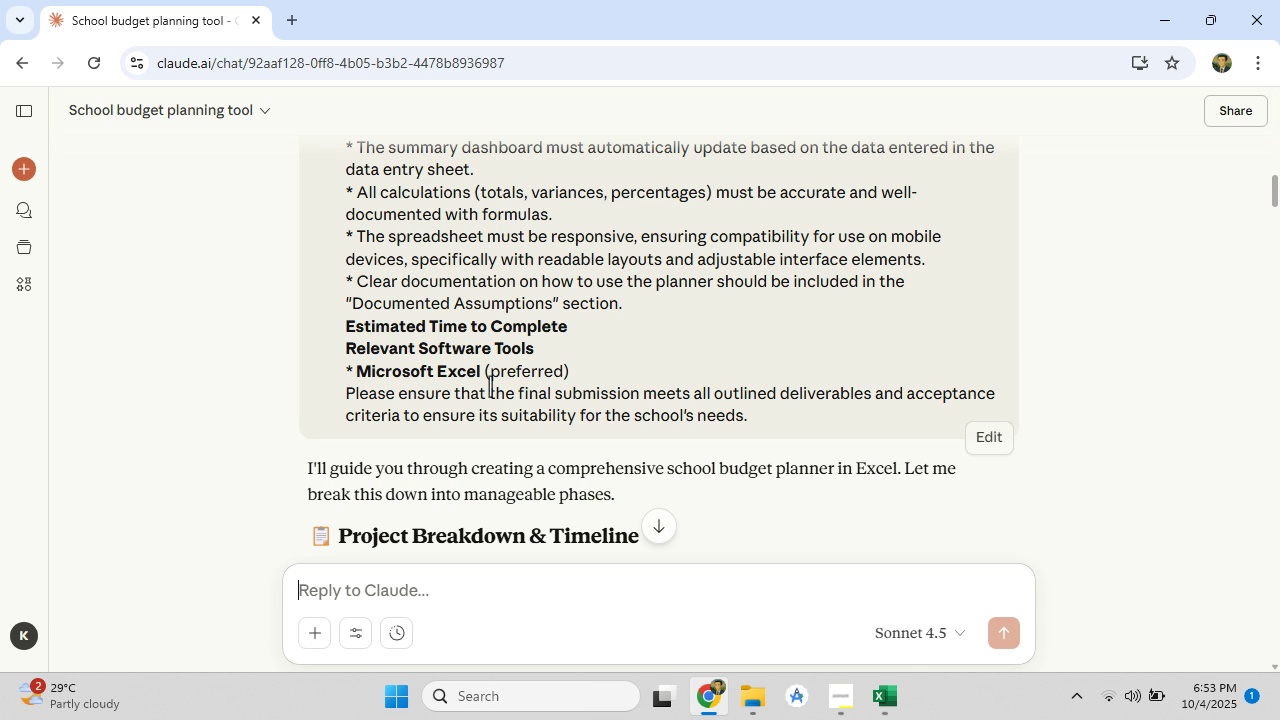 
wait(74.82)
 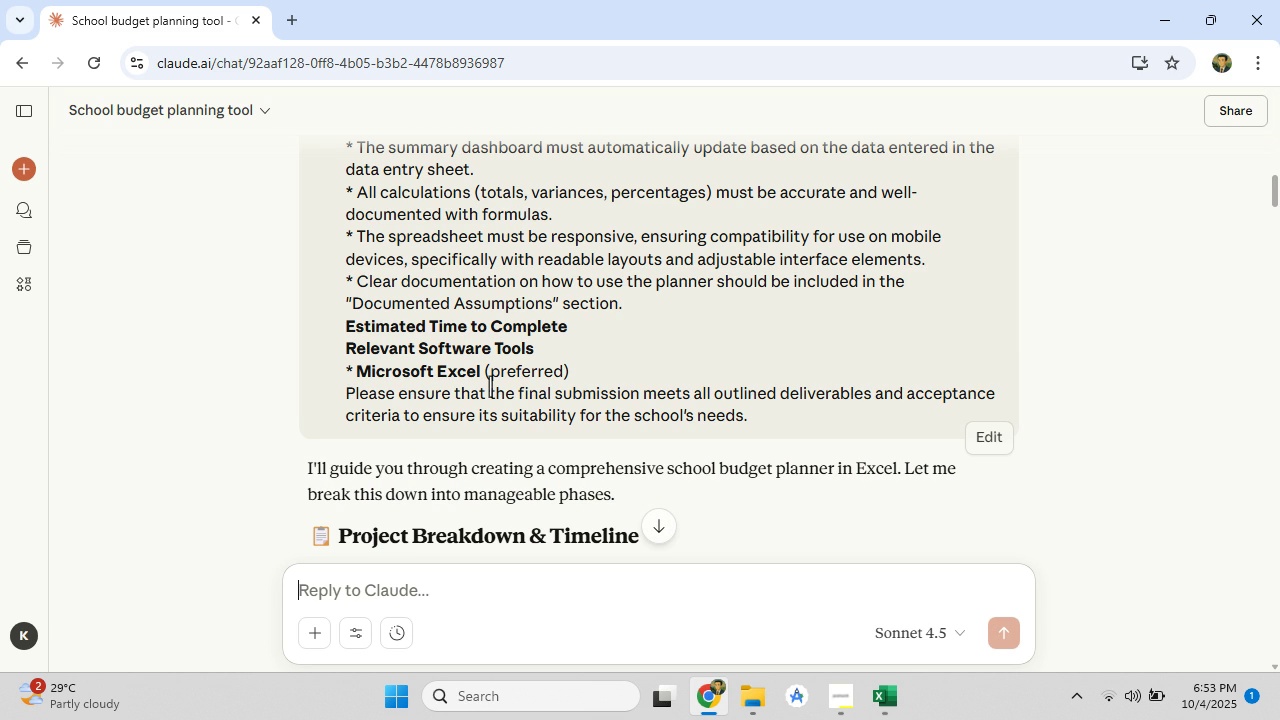 
left_click([1120, 699])
 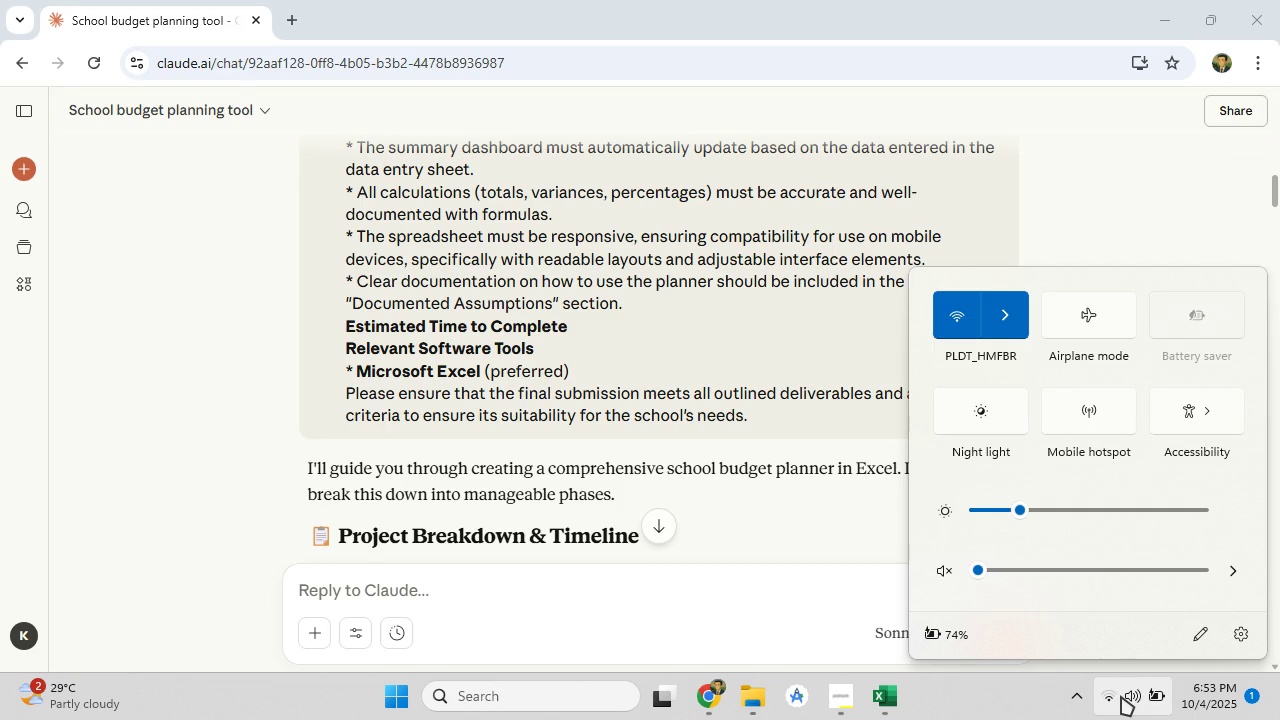 
wait(11.59)
 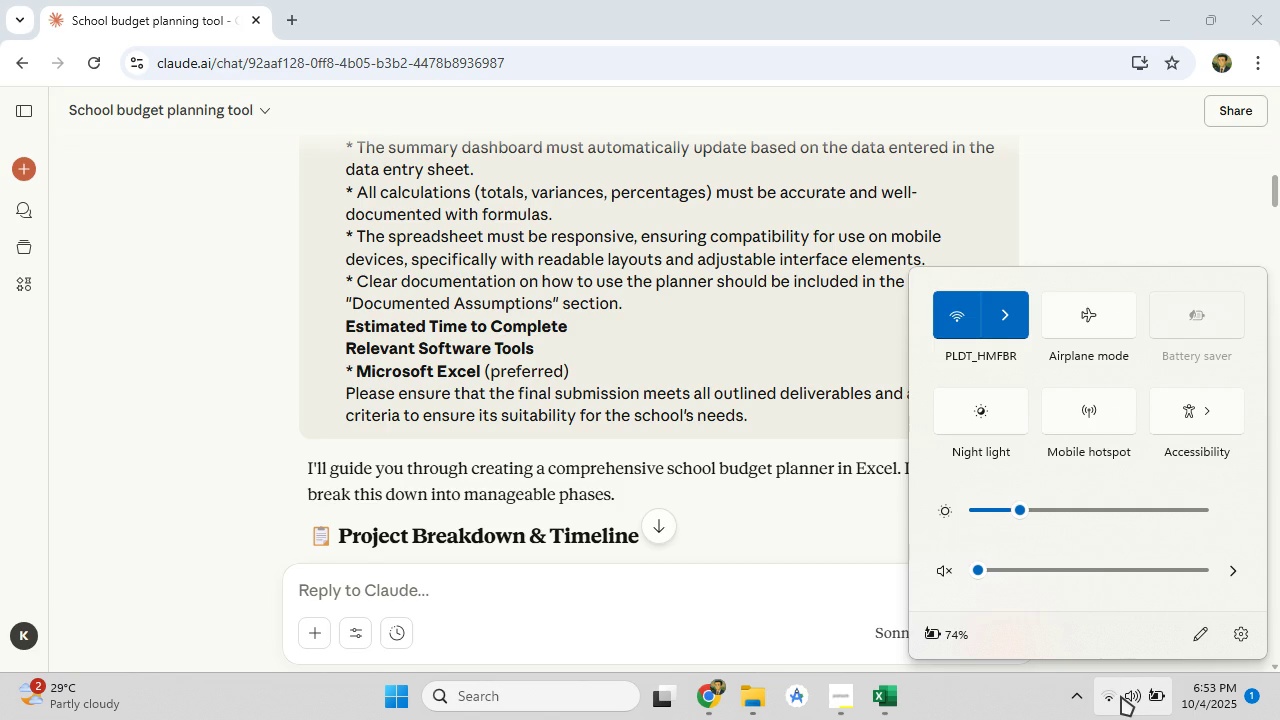 
left_click([725, 276])
 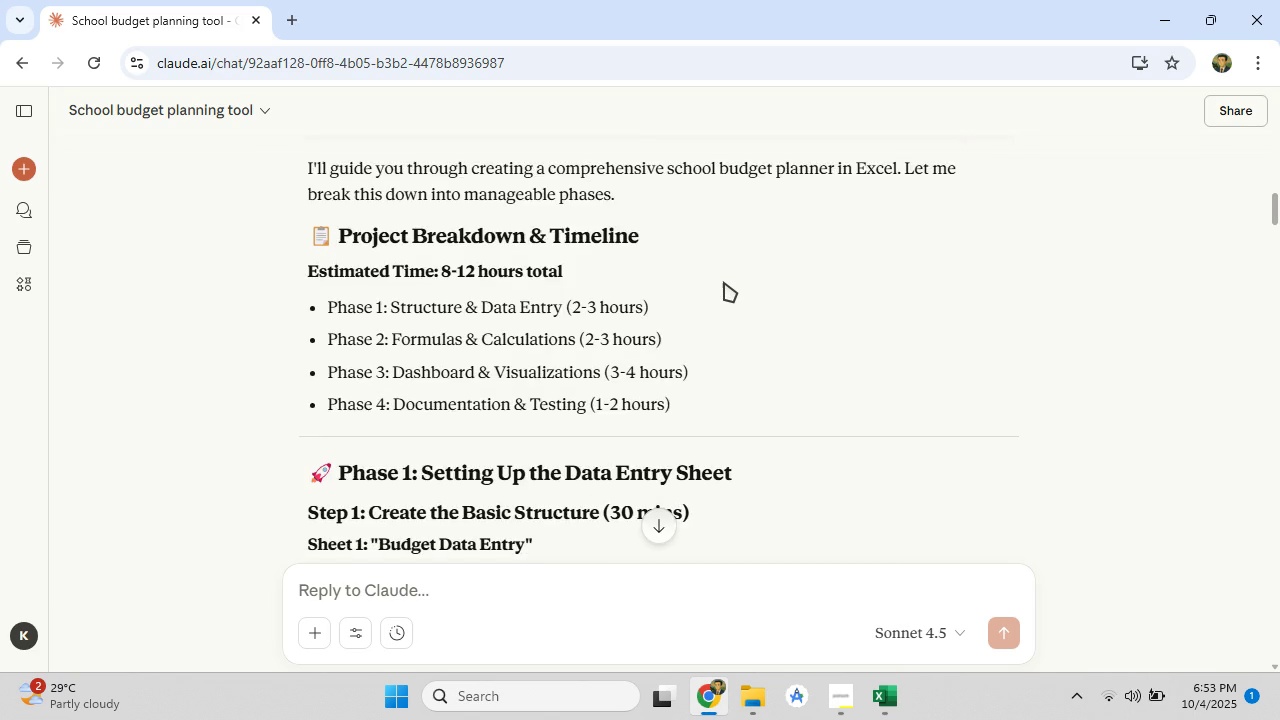 
scroll: coordinate [627, 526], scroll_direction: down, amount: 12.0
 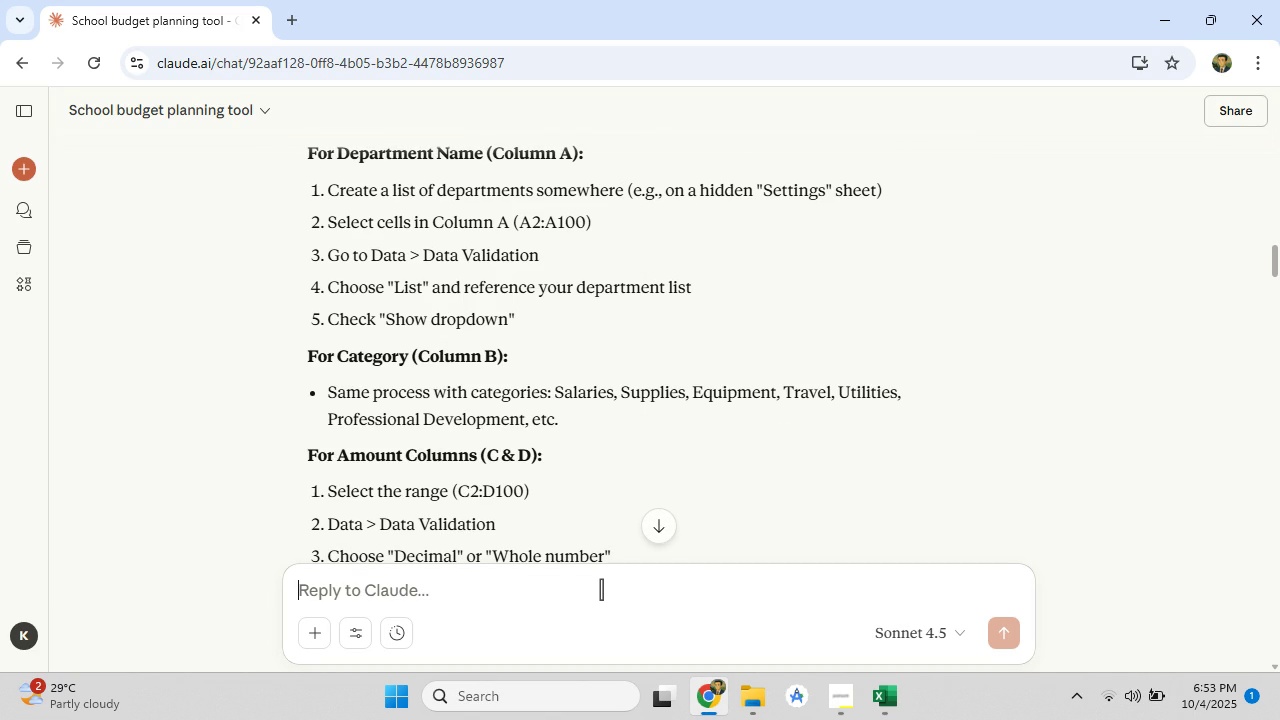 
left_click([601, 589])
 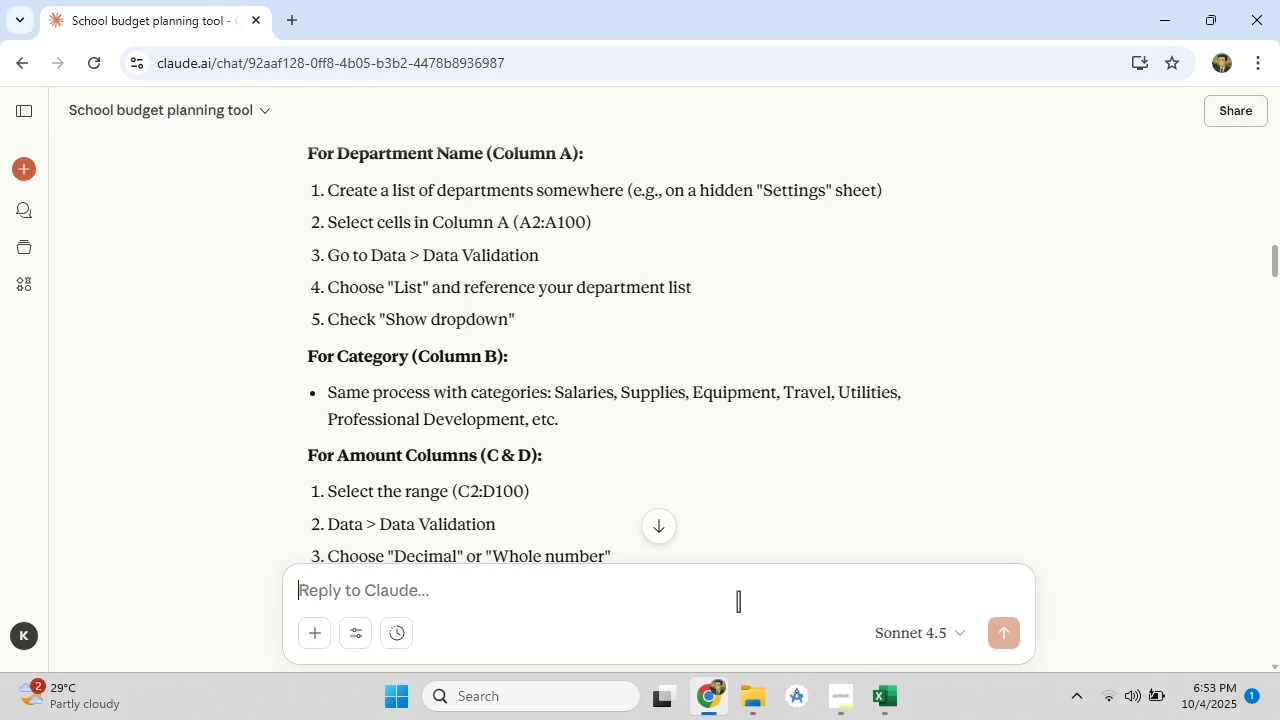 
type(MAKE IT SO THAT I CAN COPY PASTE ON EXCEL)
 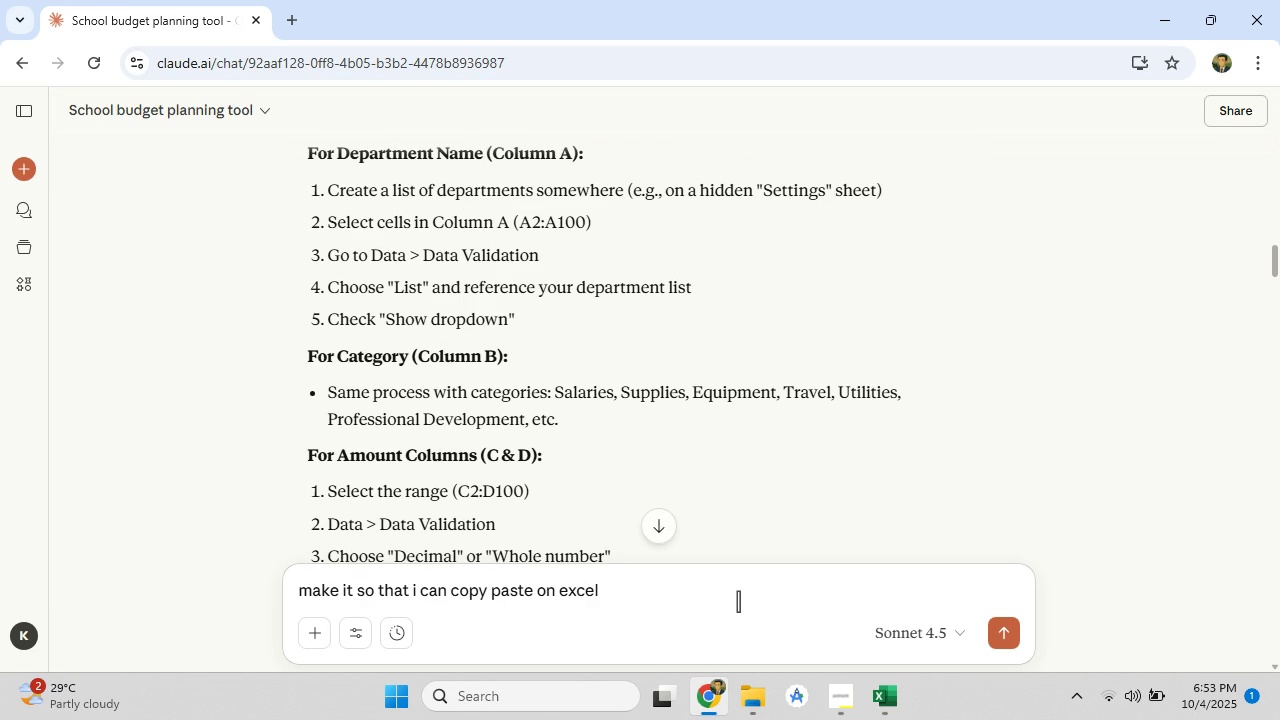 
key(Enter)
 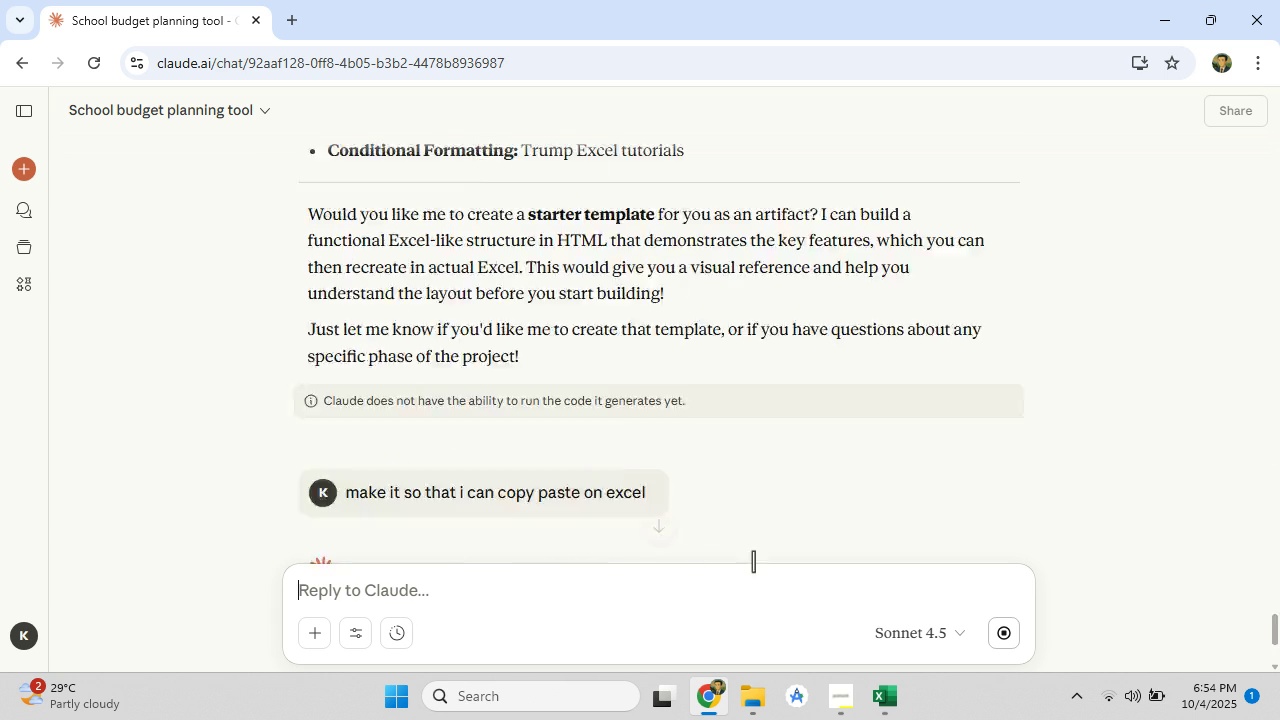 
scroll: coordinate [626, 452], scroll_direction: up, amount: 6.0
 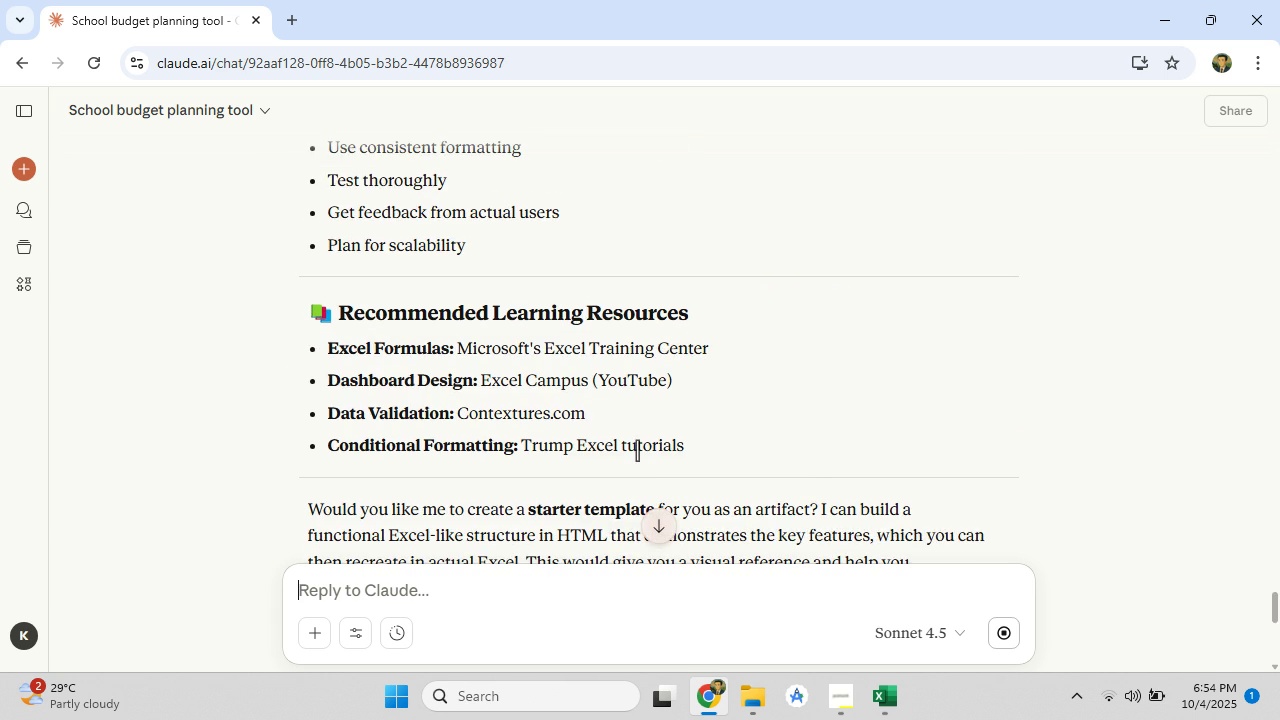 
scroll: coordinate [623, 432], scroll_direction: down, amount: 9.0
 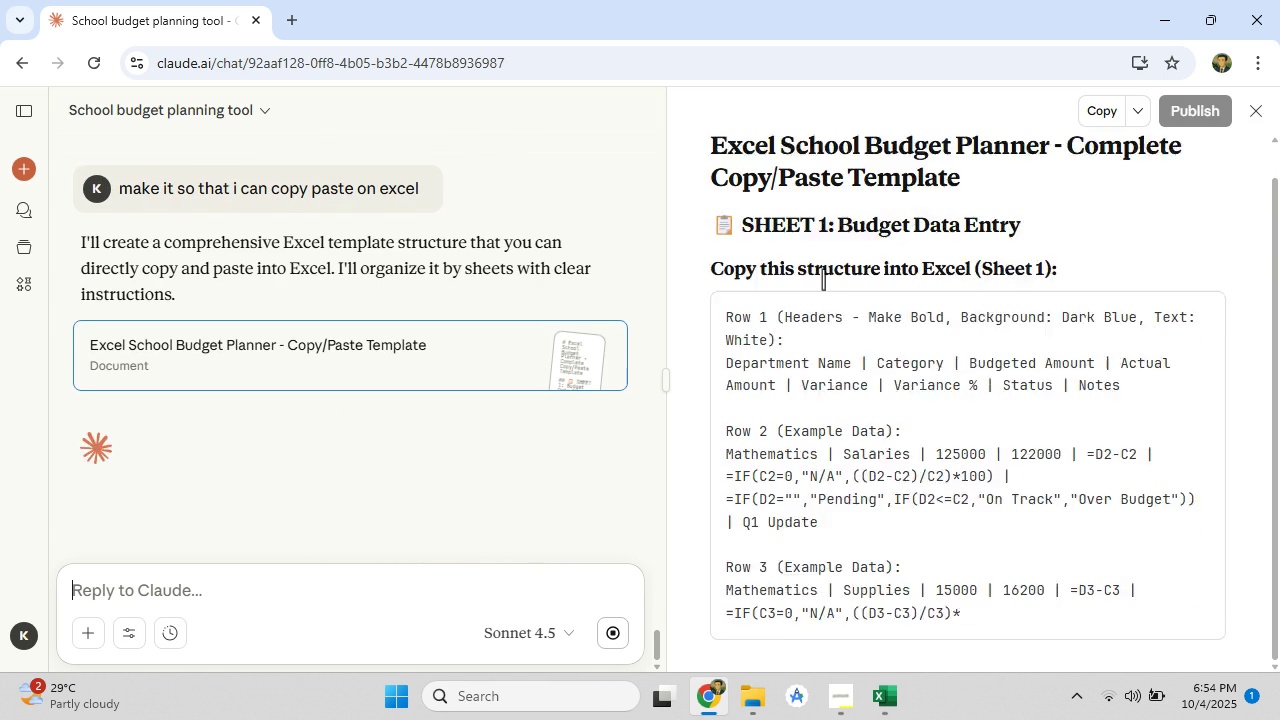 
wait(5.12)
 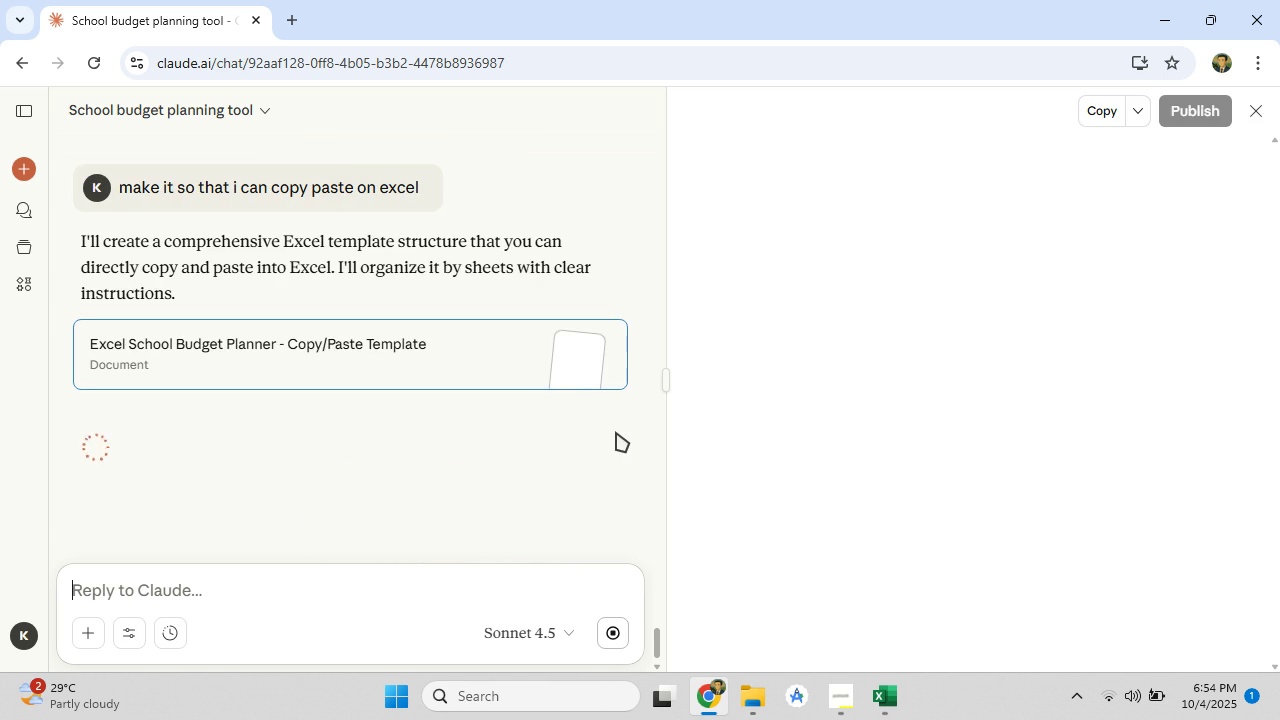 
scroll: coordinate [820, 276], scroll_direction: up, amount: 2.0
 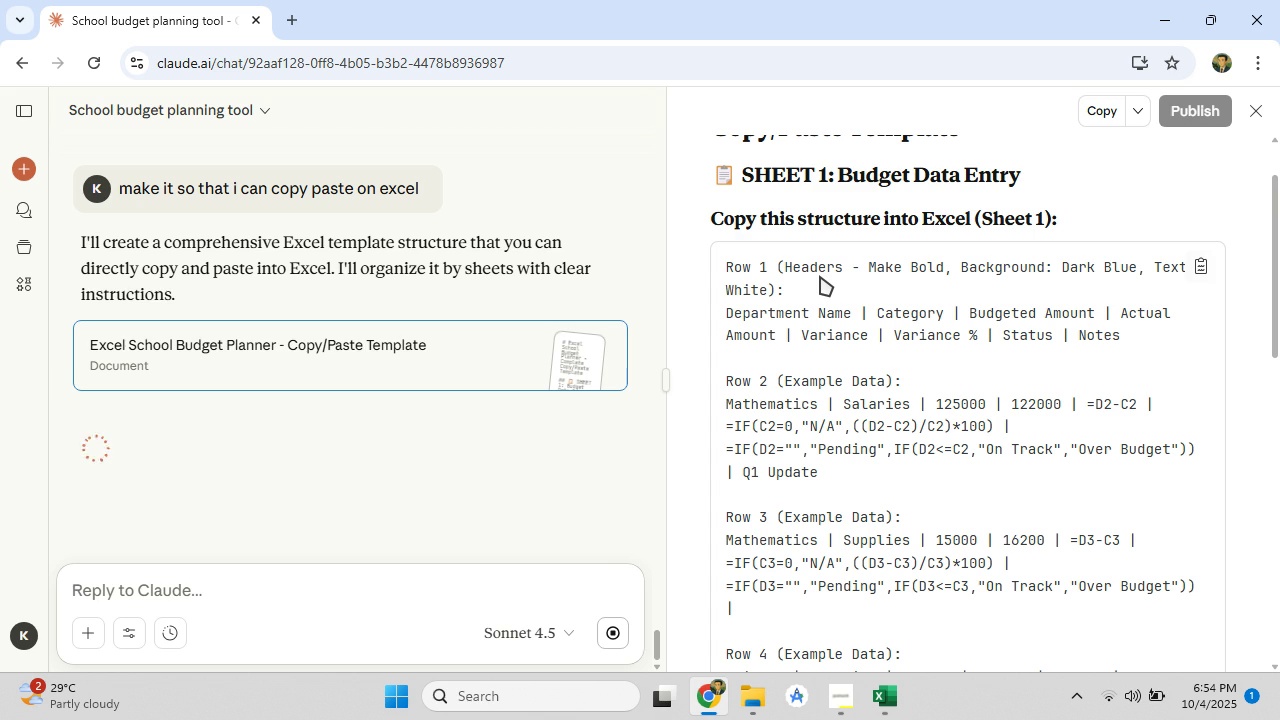 
wait(5.43)
 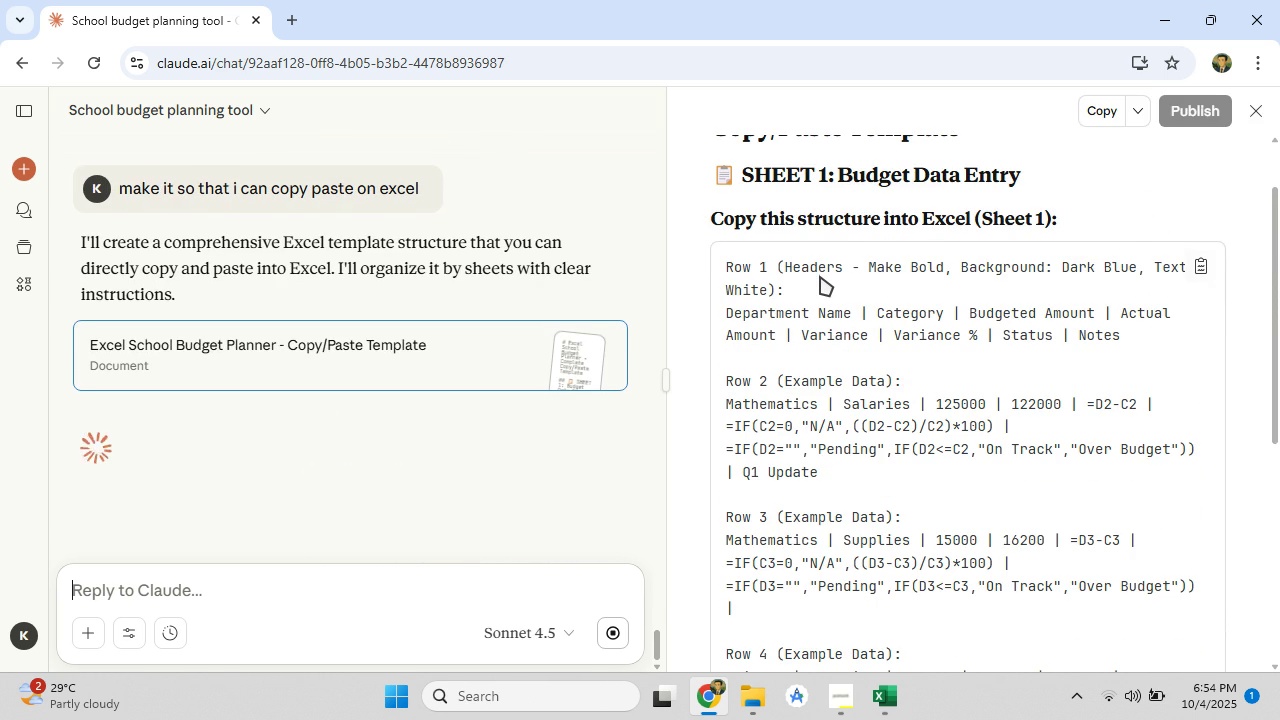 
scroll: coordinate [820, 276], scroll_direction: down, amount: 5.0
 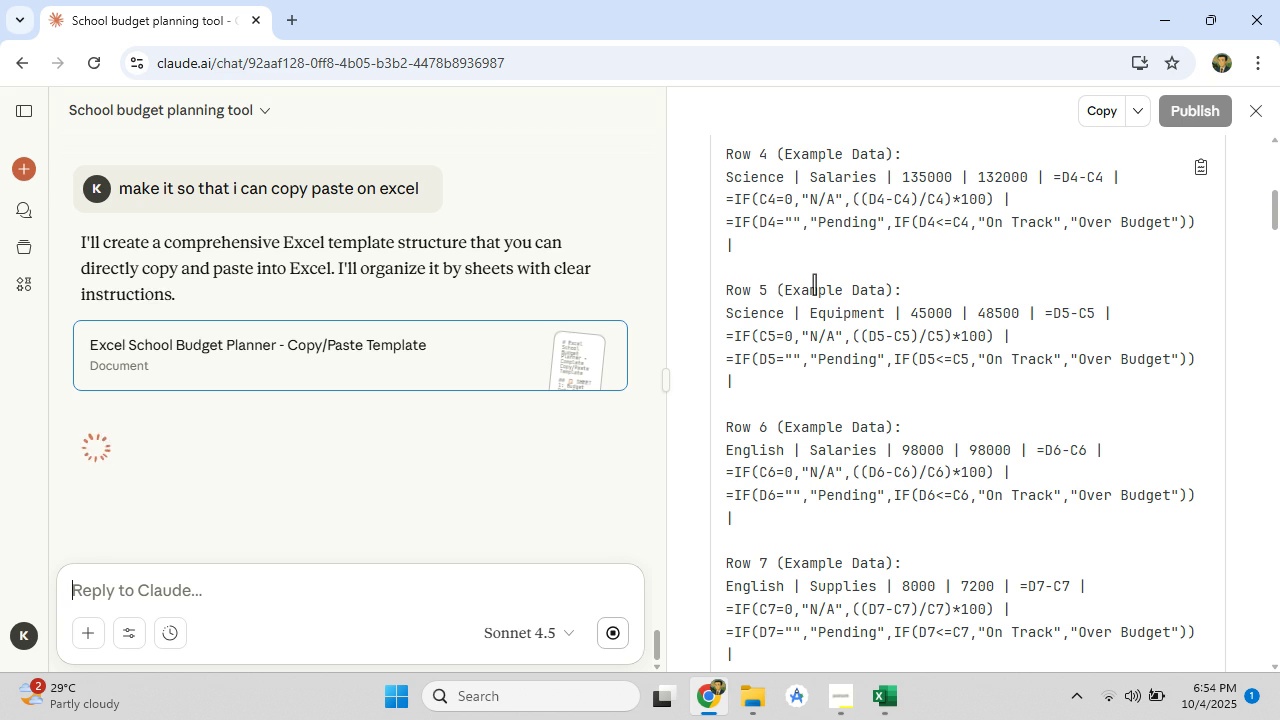 
wait(42.17)
 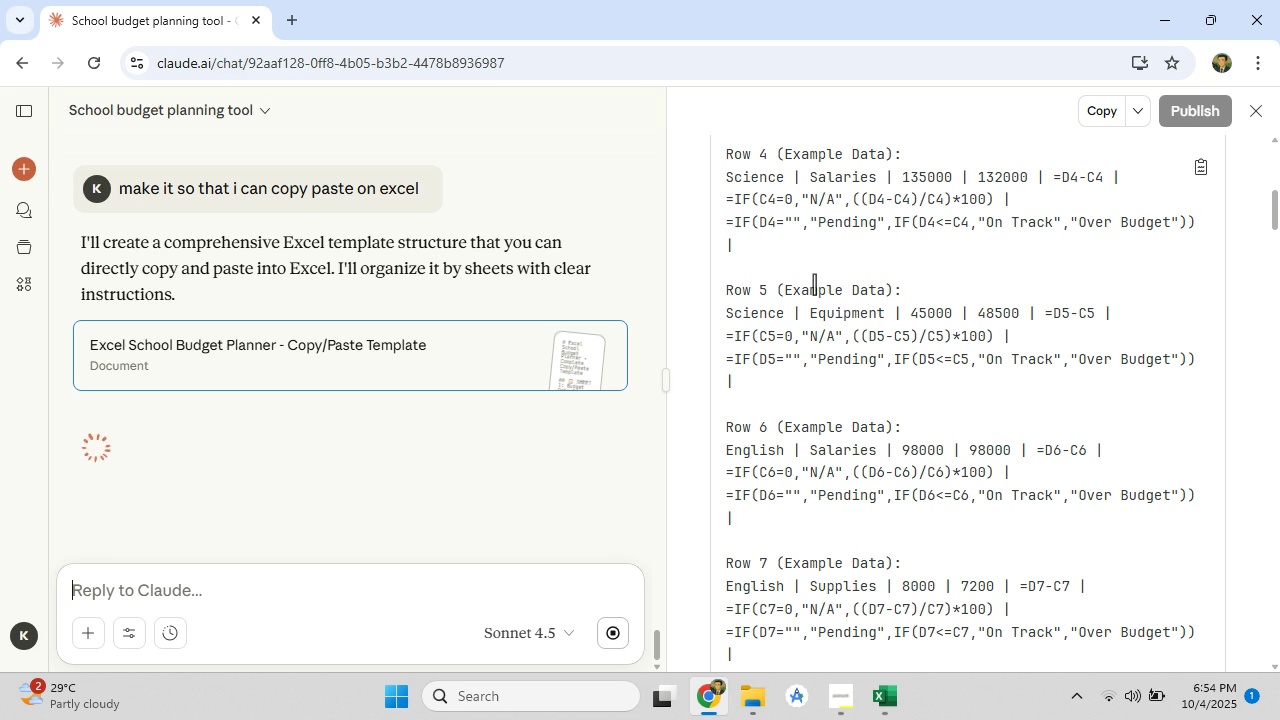 
scroll: coordinate [942, 393], scroll_direction: up, amount: 5.0
 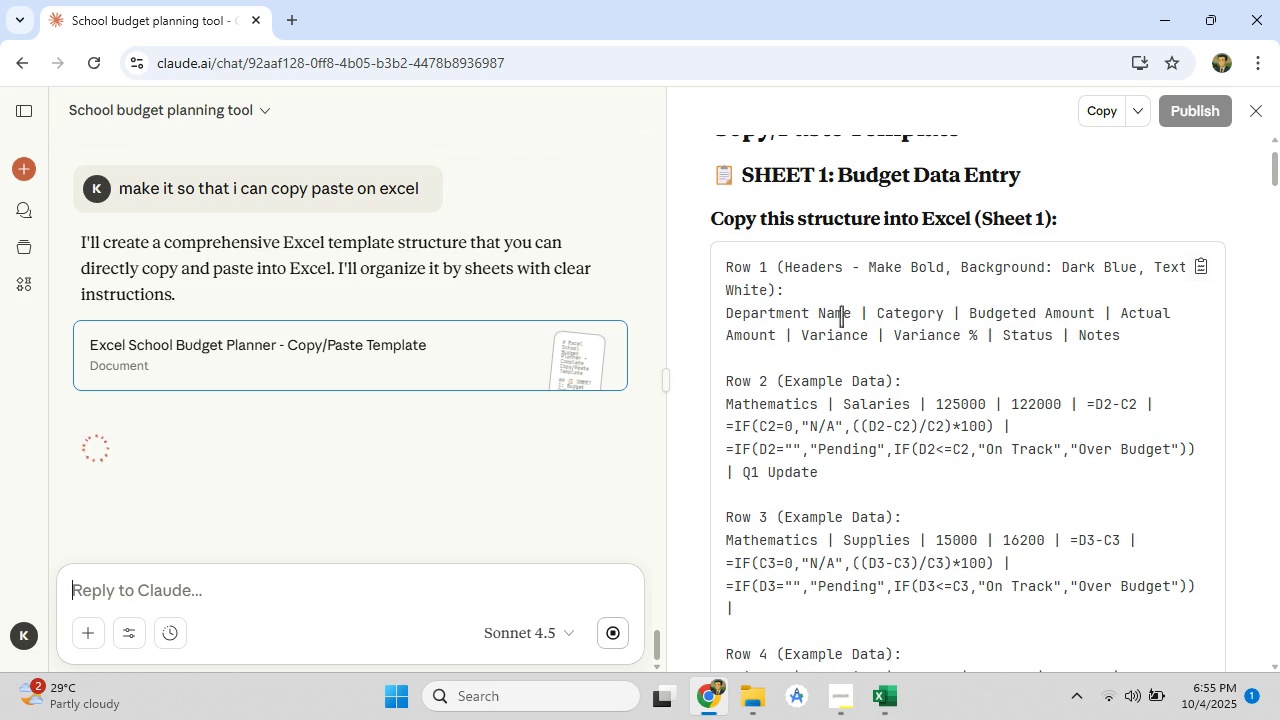 
left_click_drag(start_coordinate=[1129, 334], to_coordinate=[725, 322])
 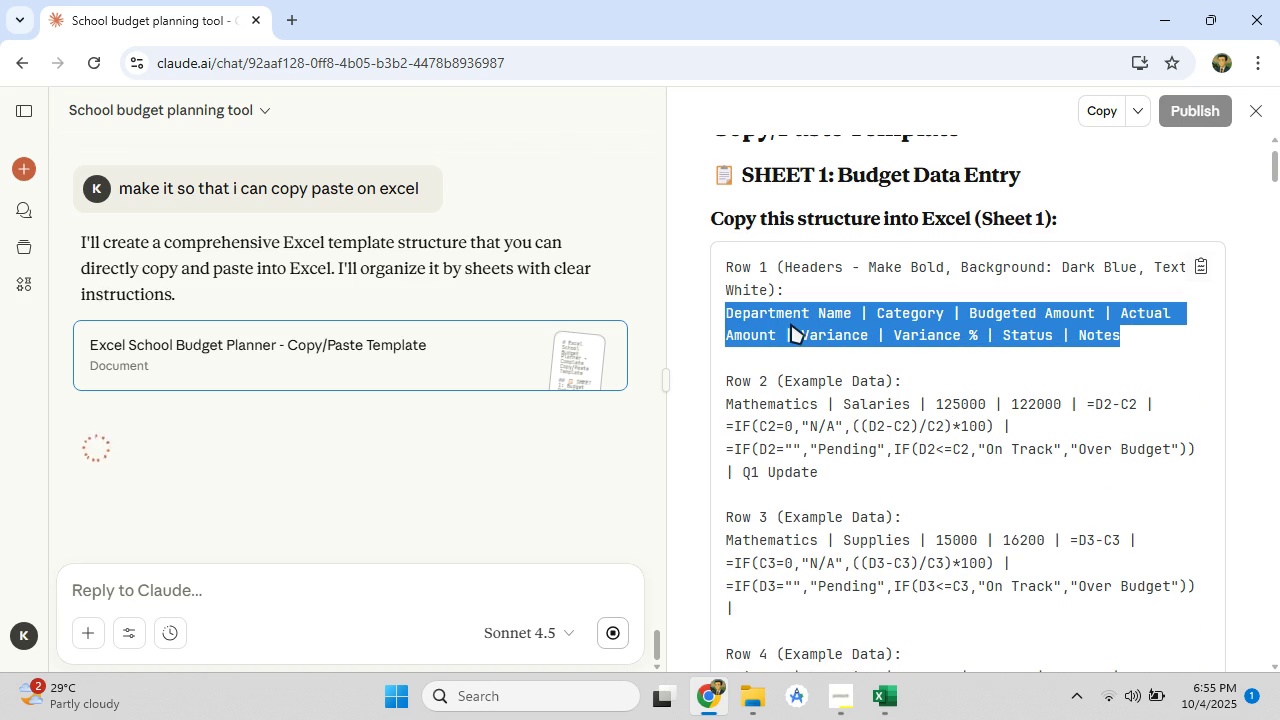 
right_click([791, 324])
 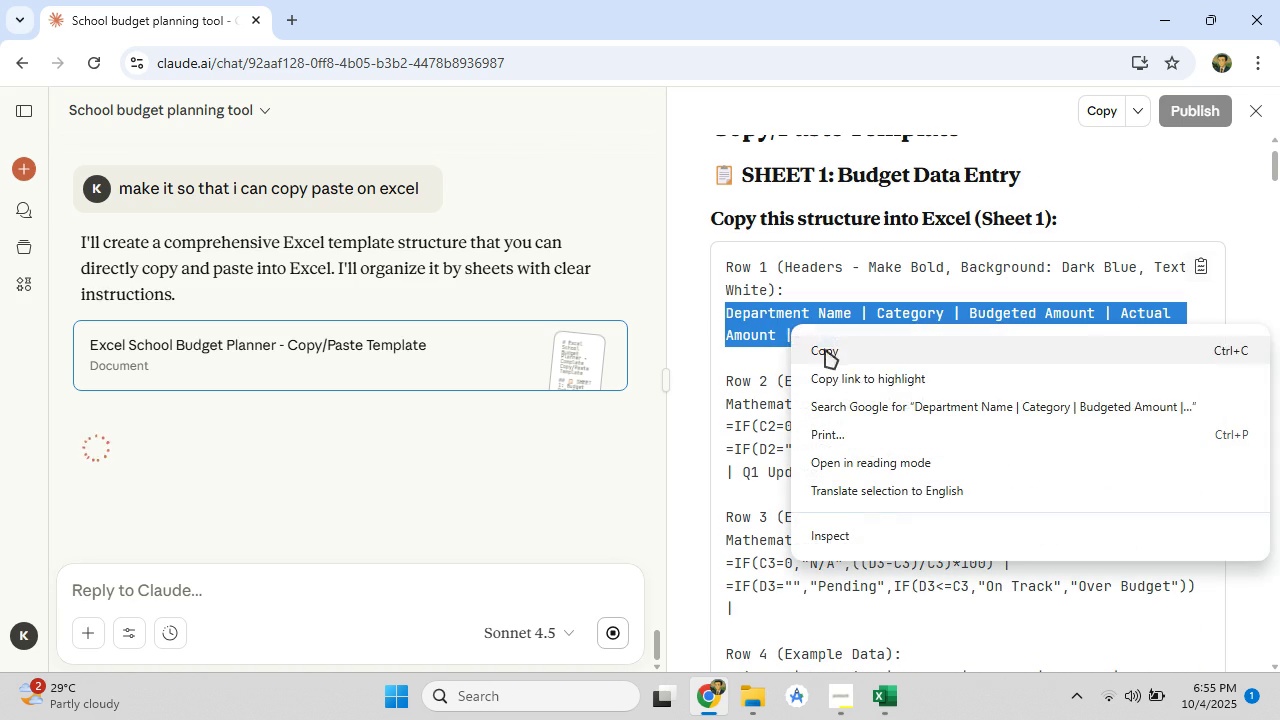 
left_click([825, 349])
 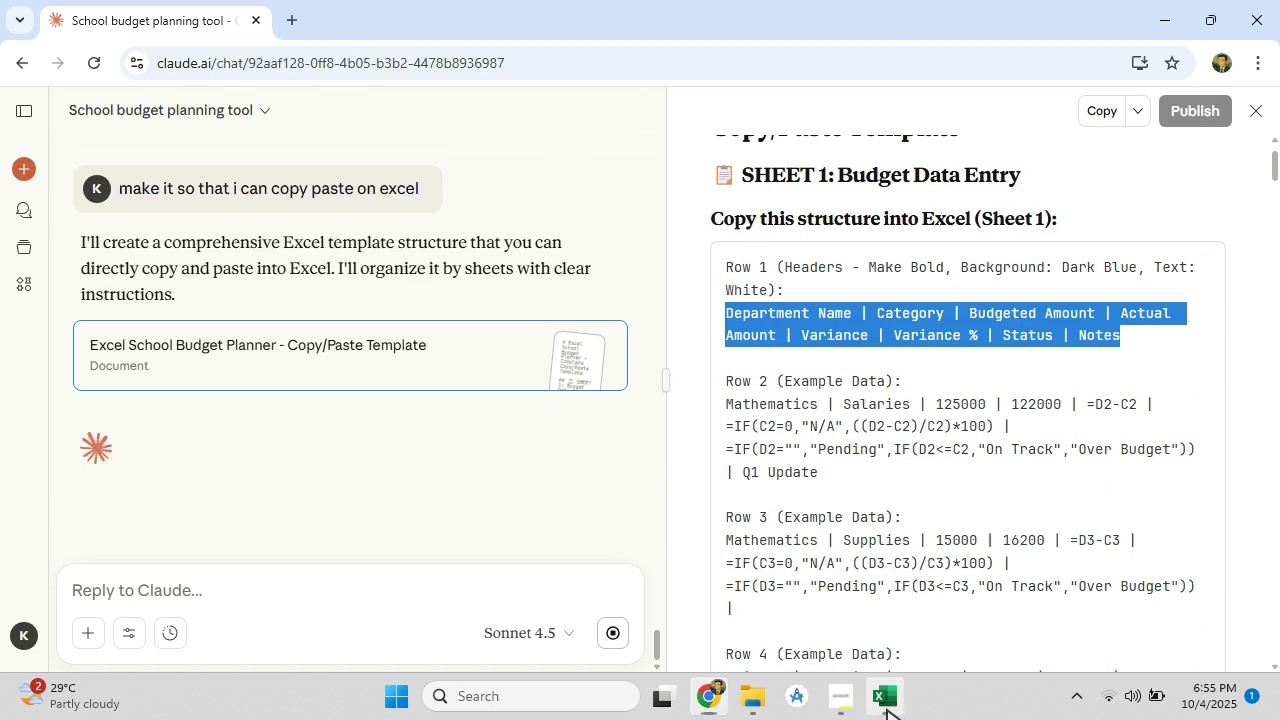 
left_click([887, 709])
 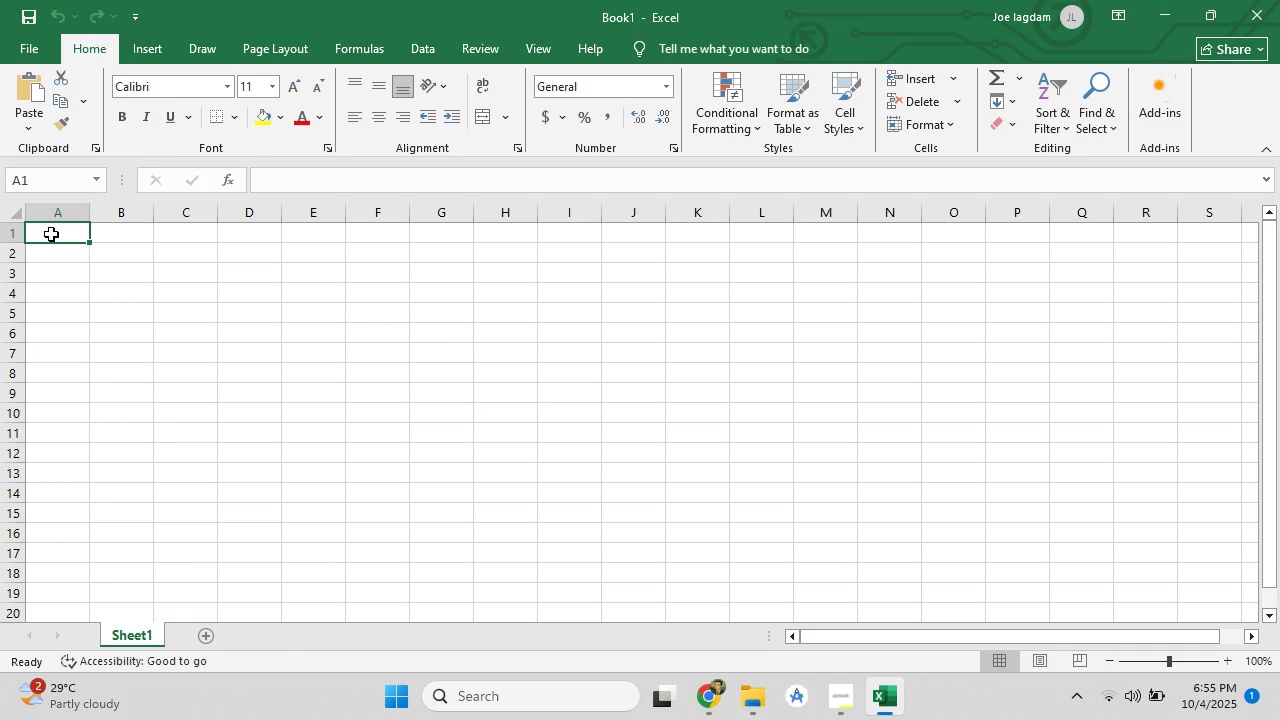 
right_click([51, 234])
 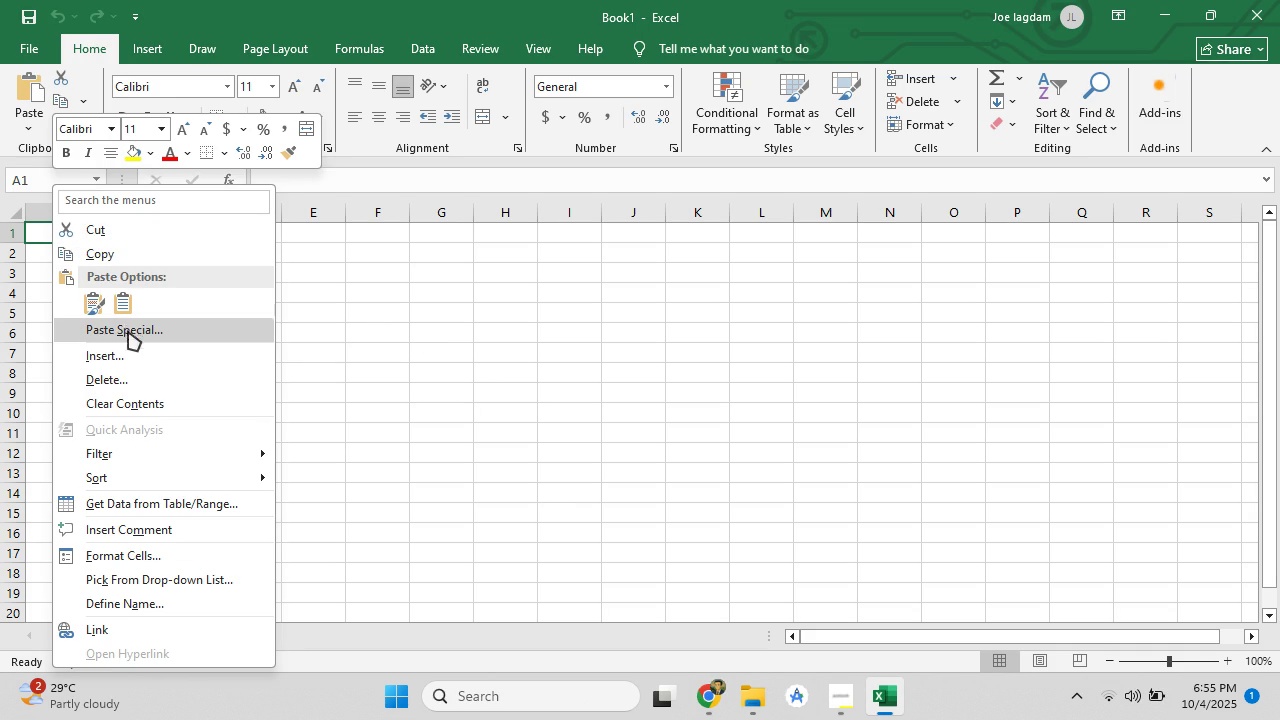 
left_click([128, 331])
 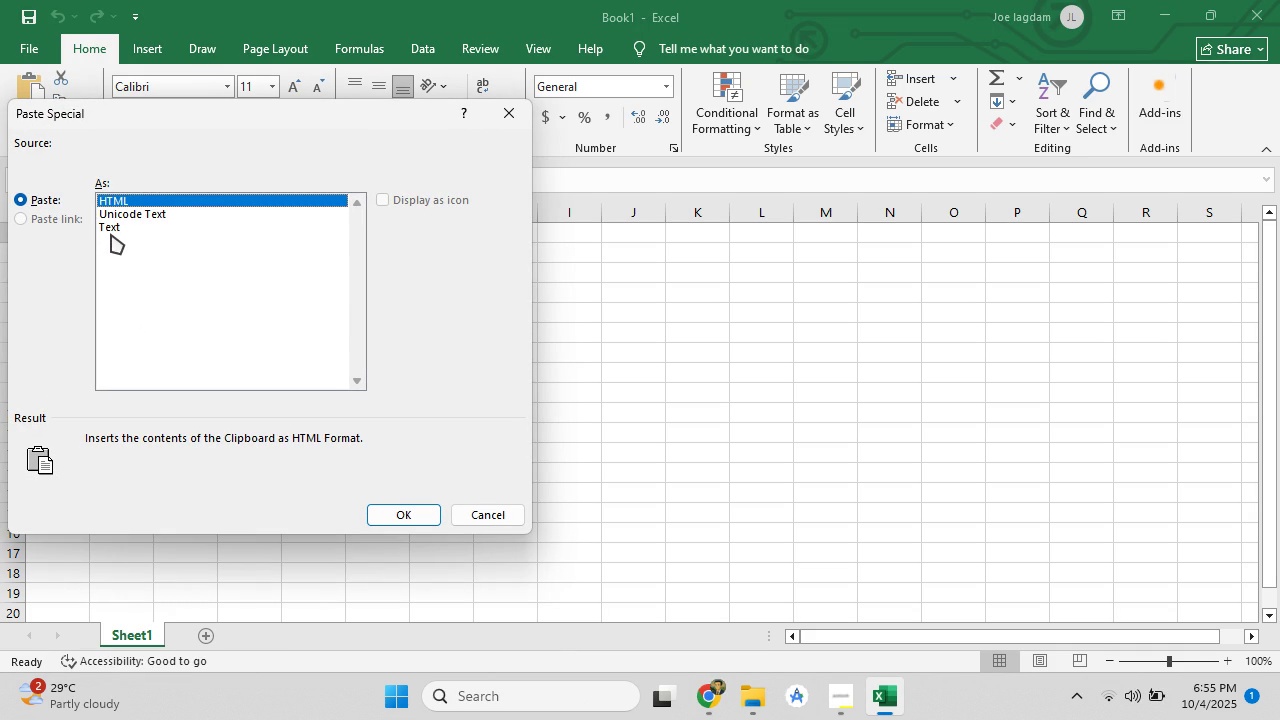 
left_click([111, 229])
 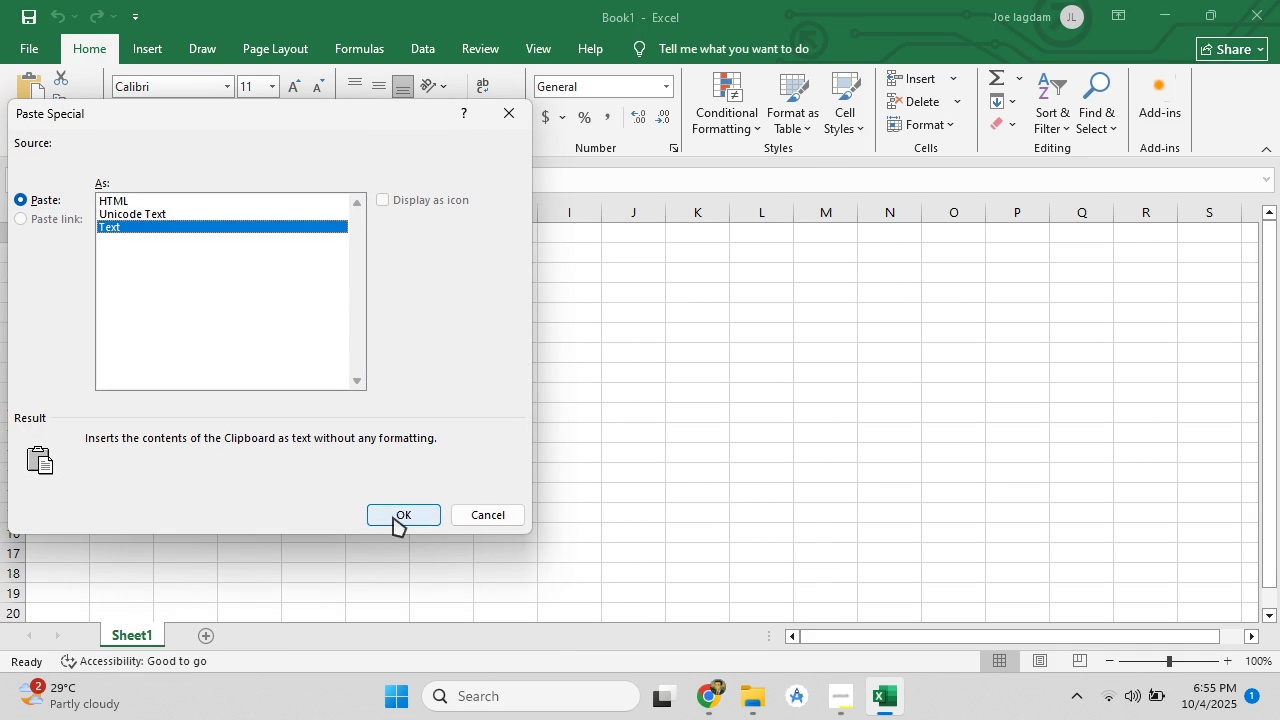 
left_click([393, 517])
 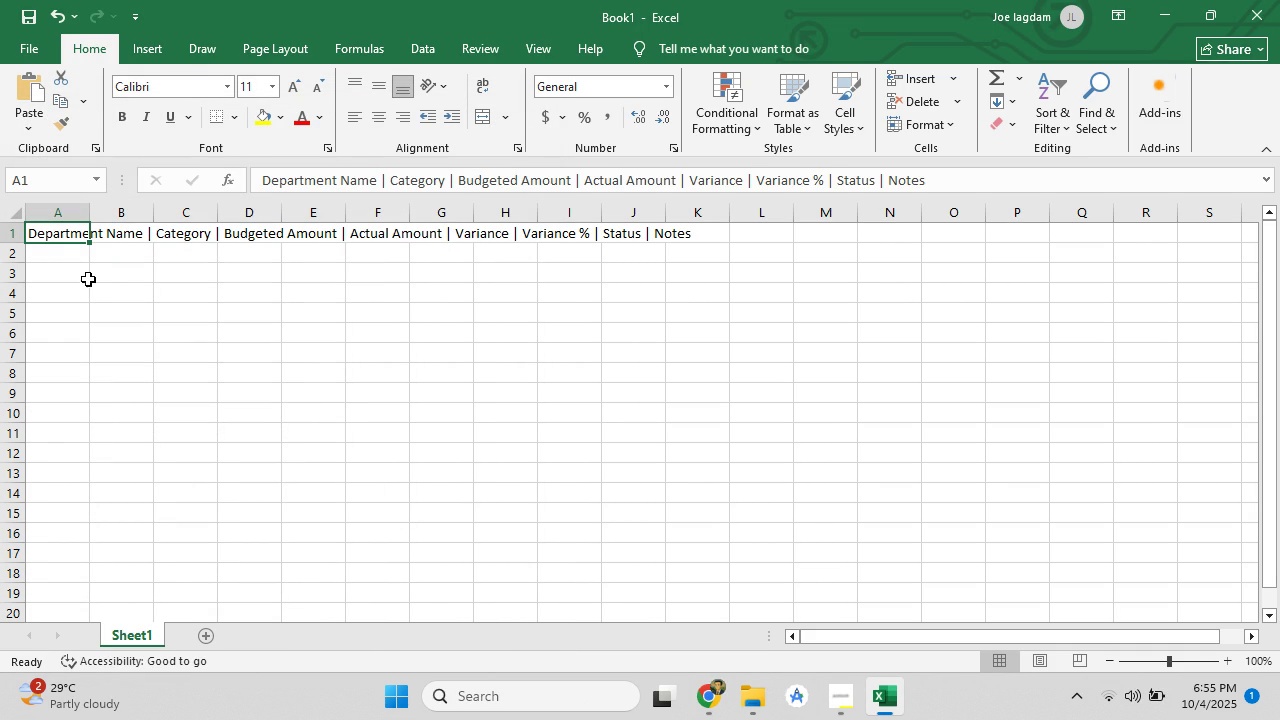 
key(Control+Z)
 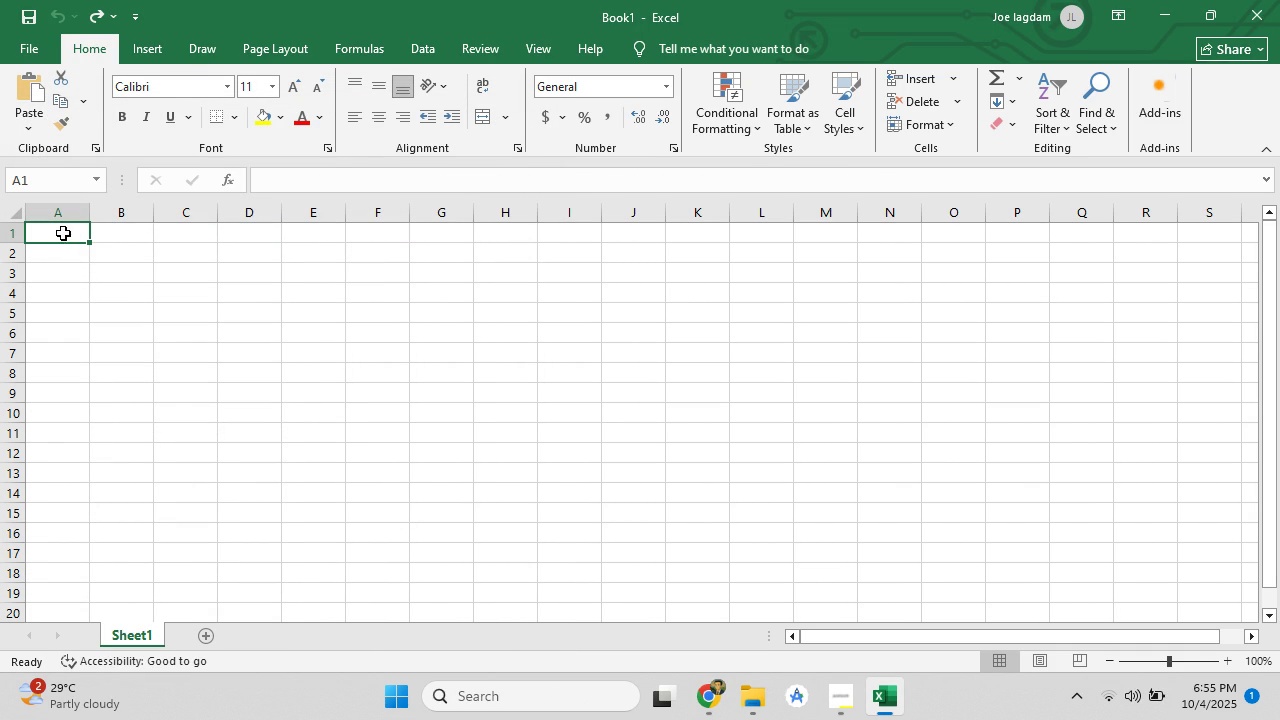 
right_click([63, 233])
 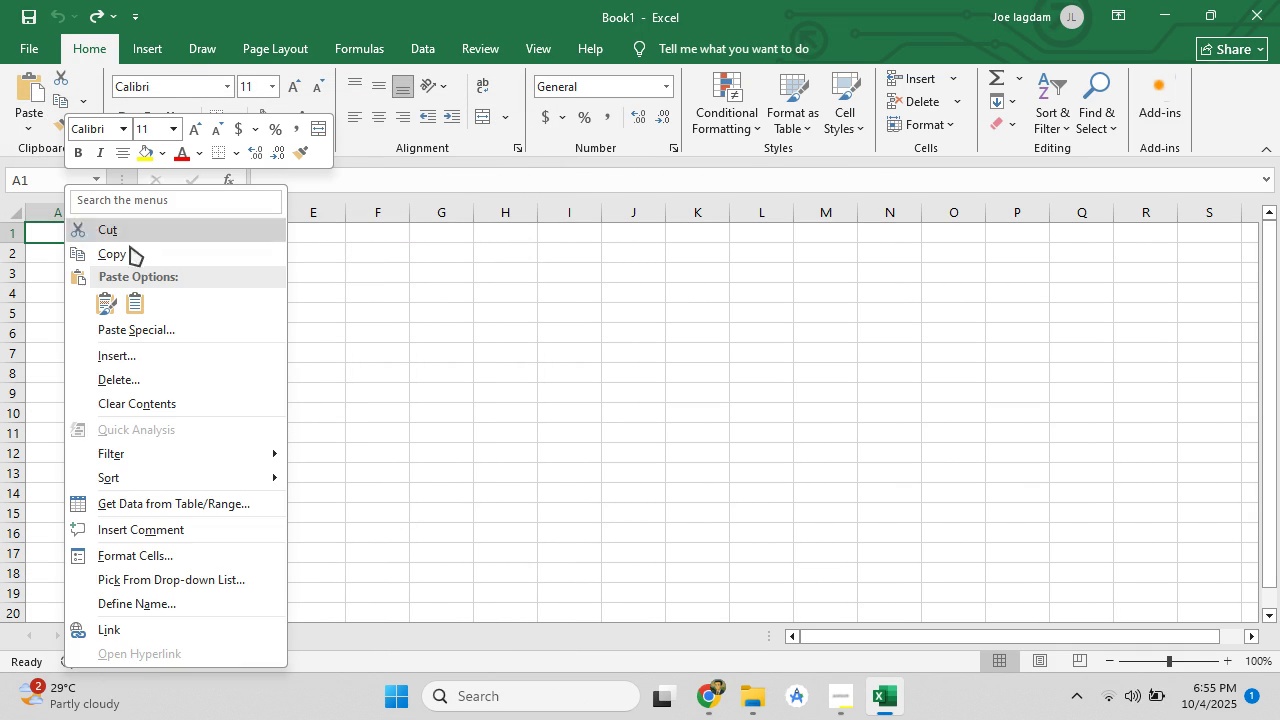 
mouse_move([114, 304])
 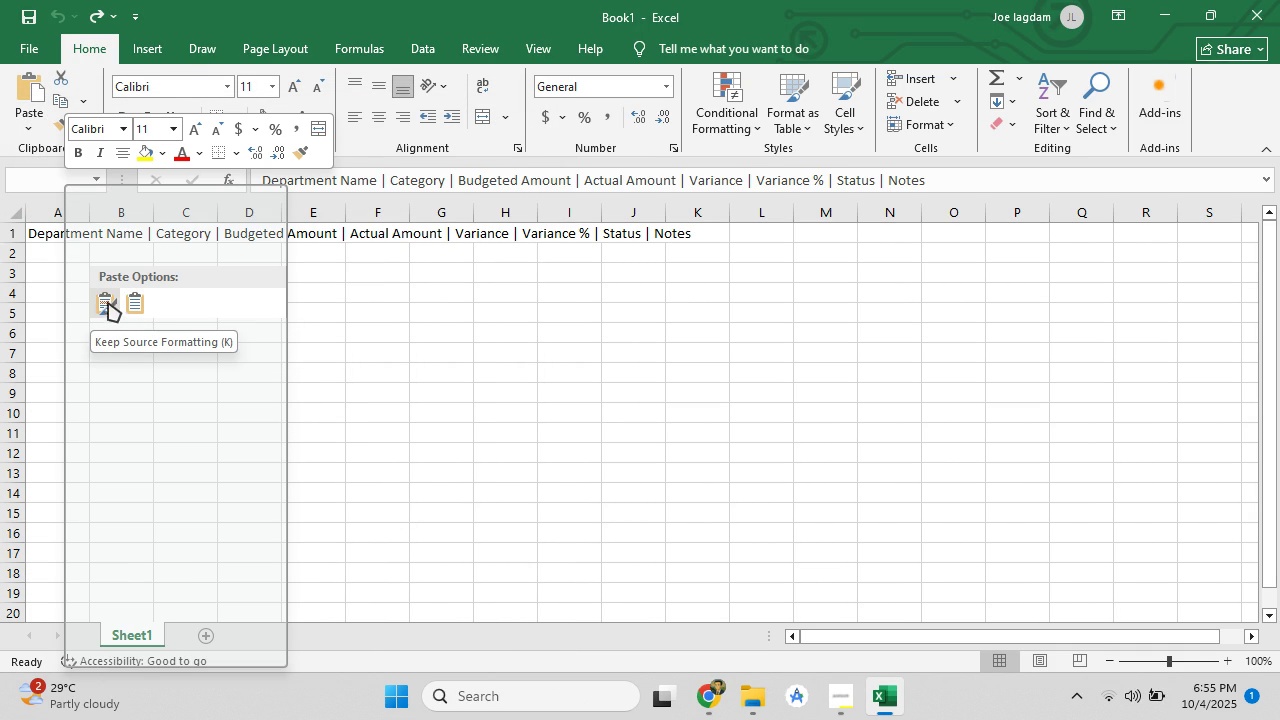 
mouse_move([100, 283])
 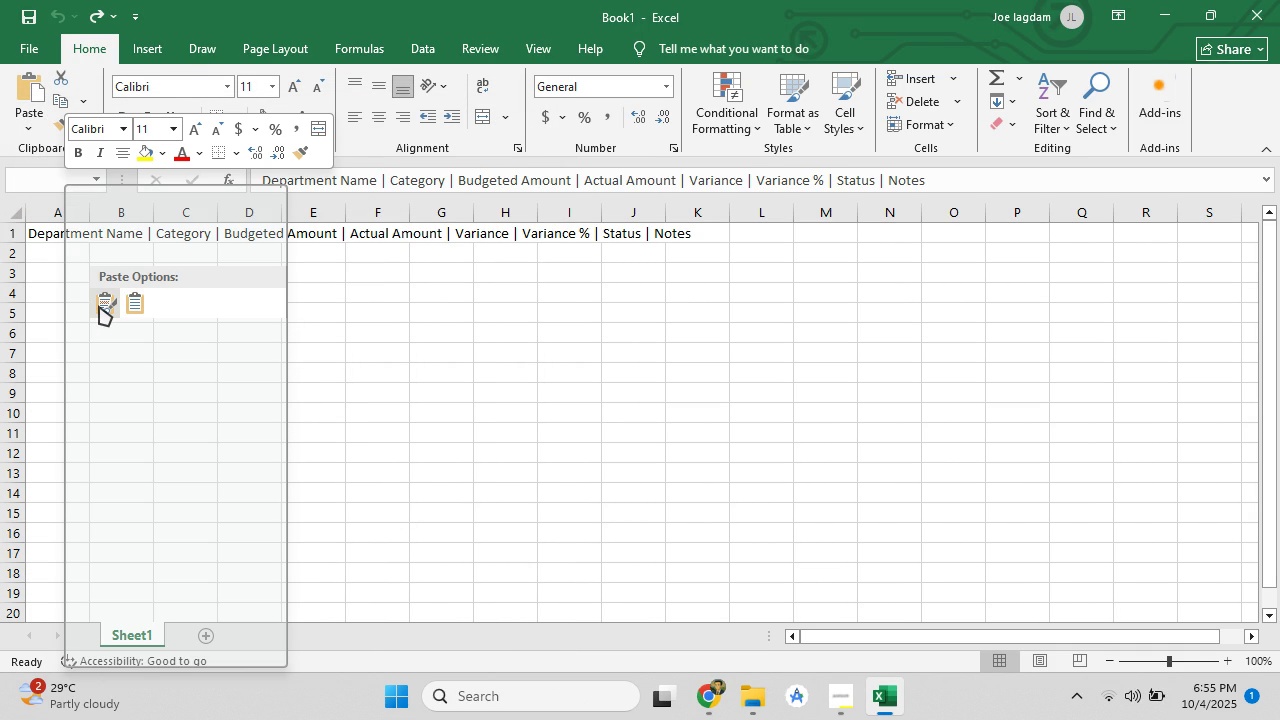 
left_click([99, 306])
 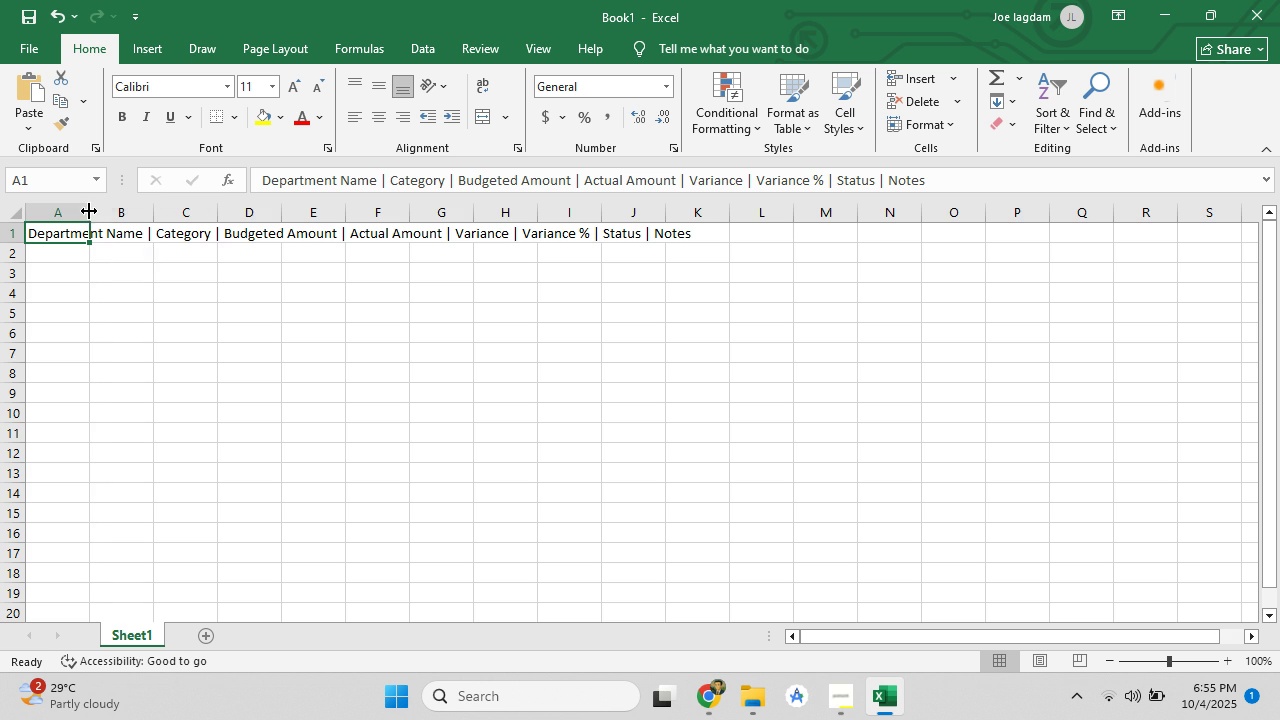 
double_click([89, 211])
 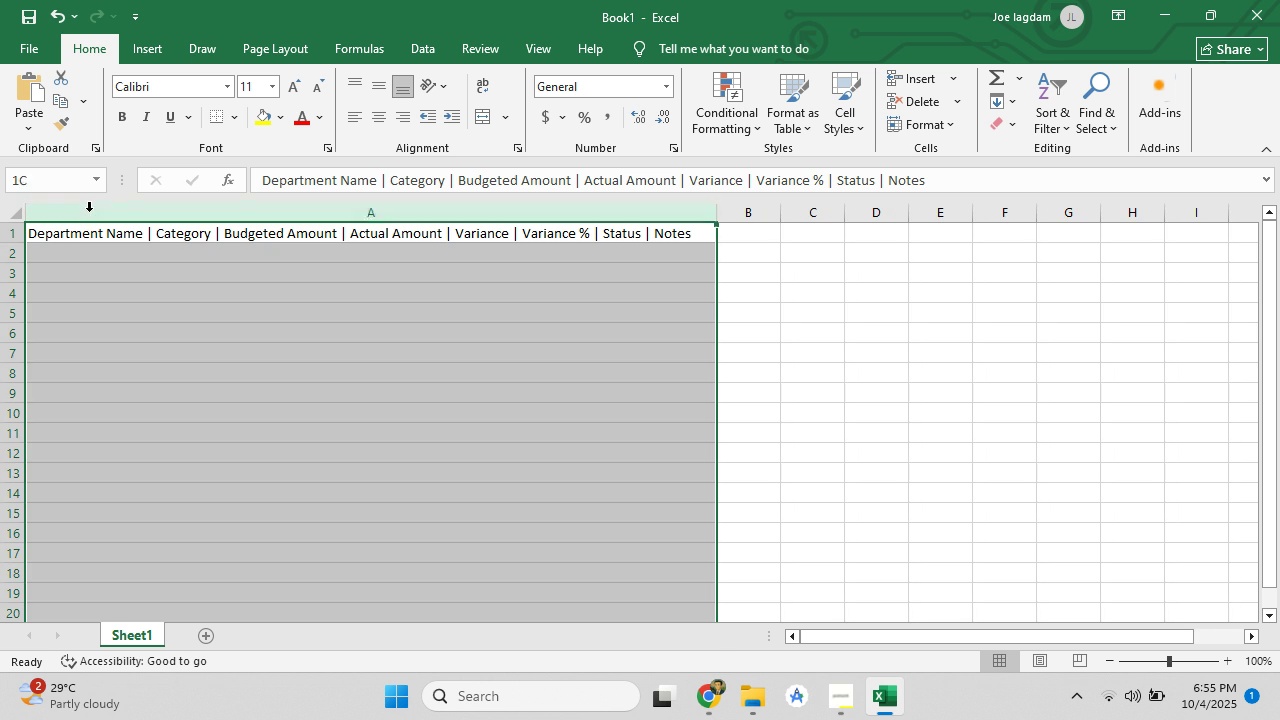 
triple_click([89, 211])
 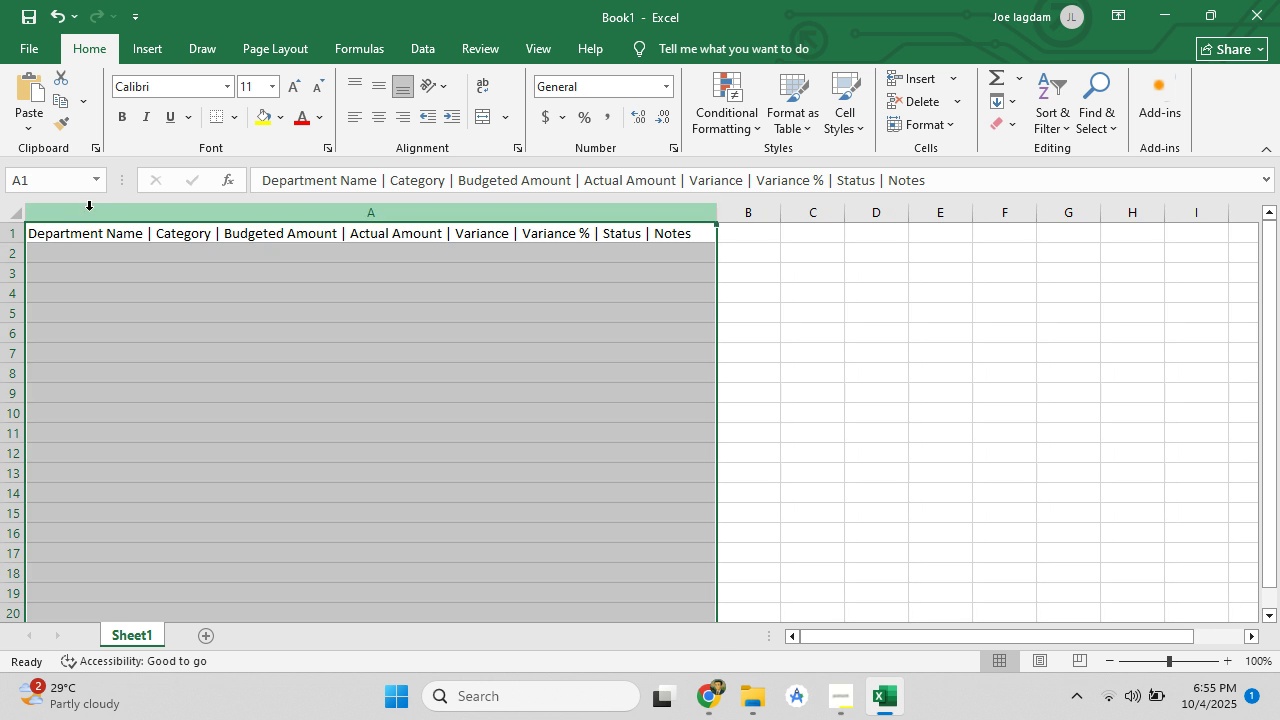 
key(Control+Z)
 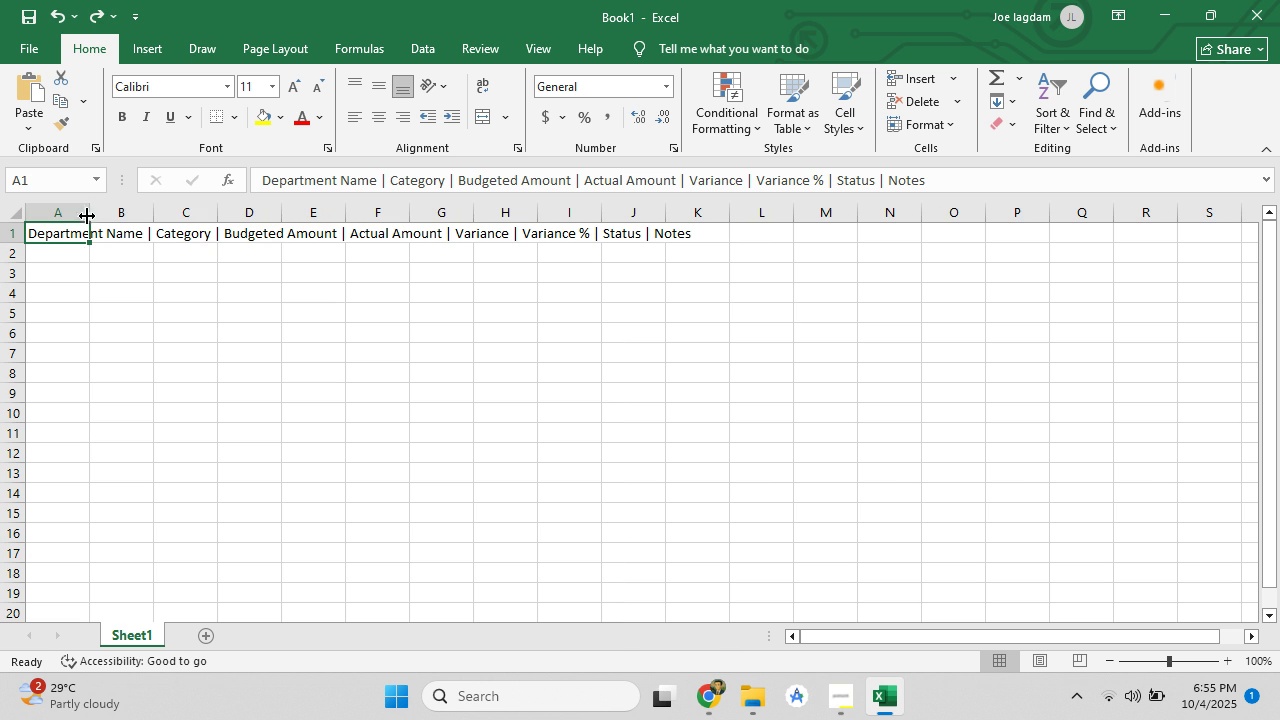 
key(Control+Z)
 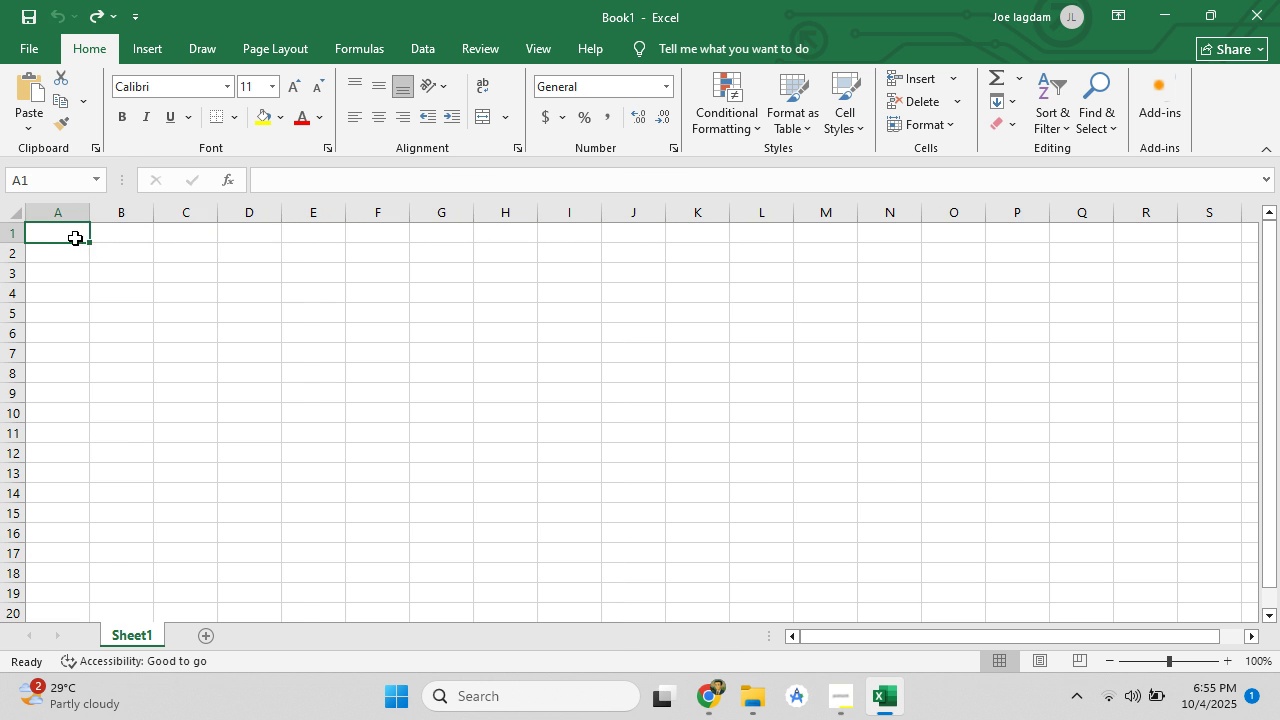 
right_click([75, 238])
 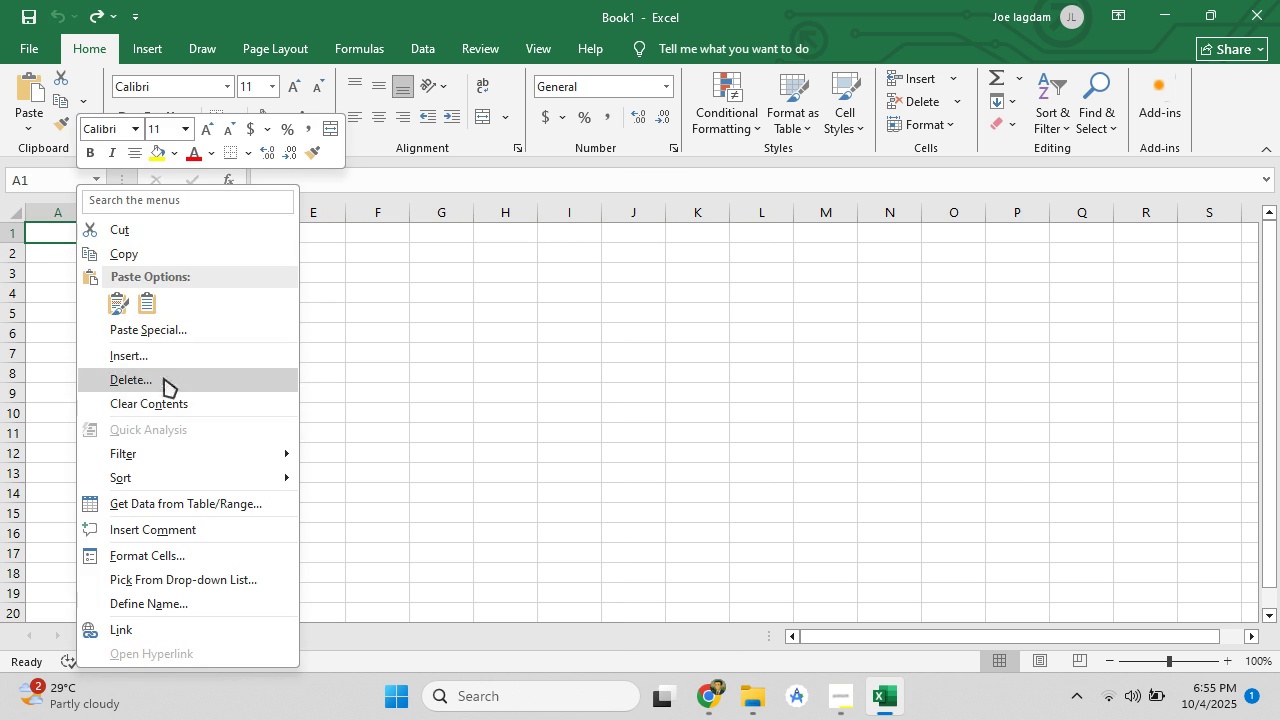 
left_click([164, 331])
 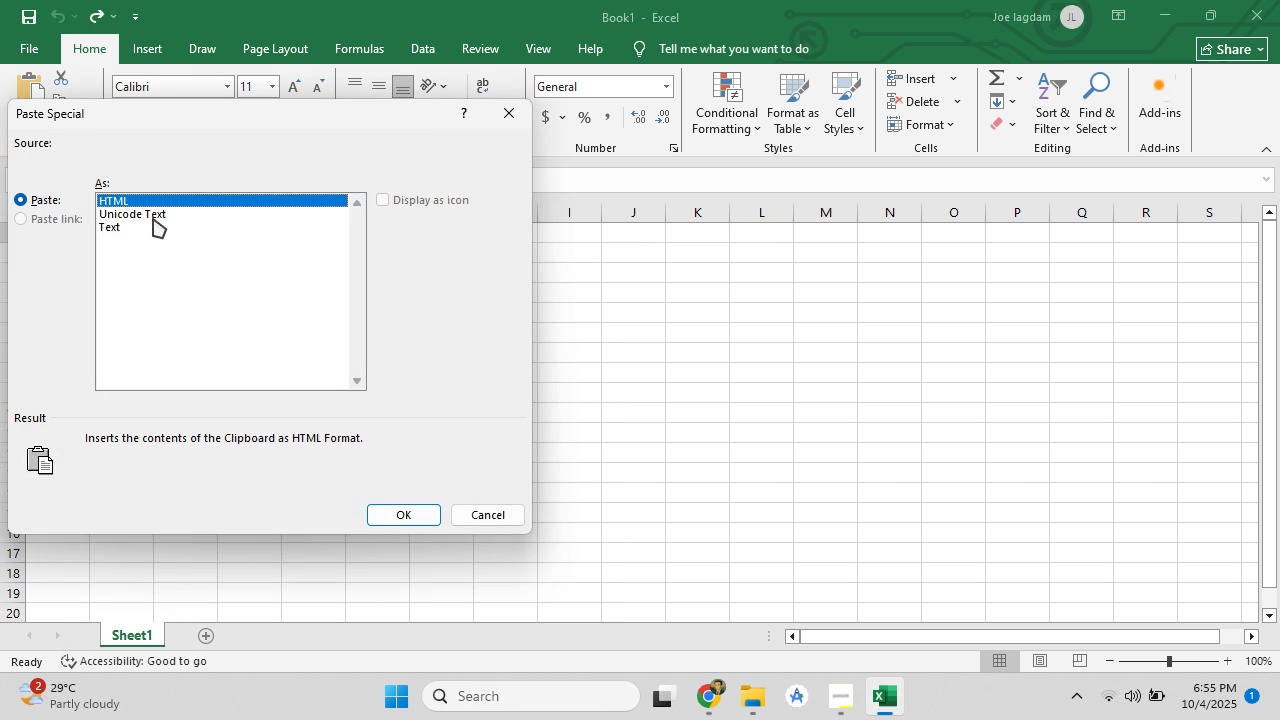 
left_click([153, 216])
 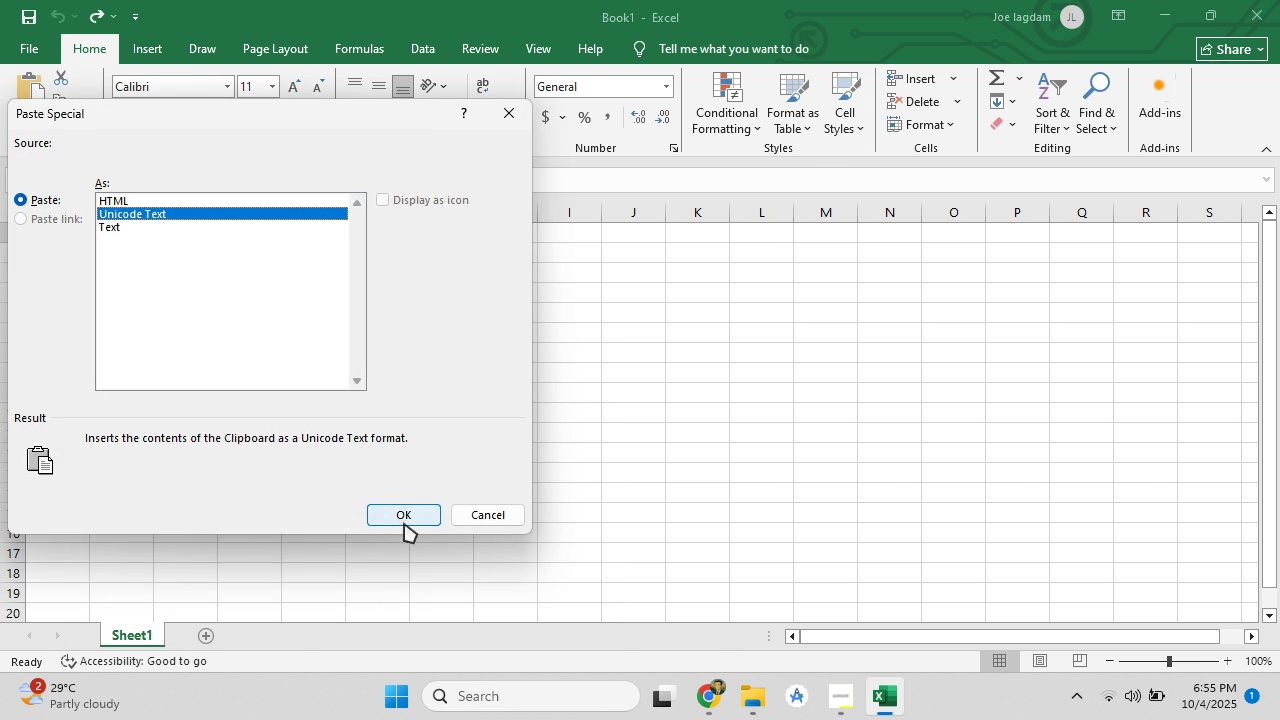 
double_click([404, 519])
 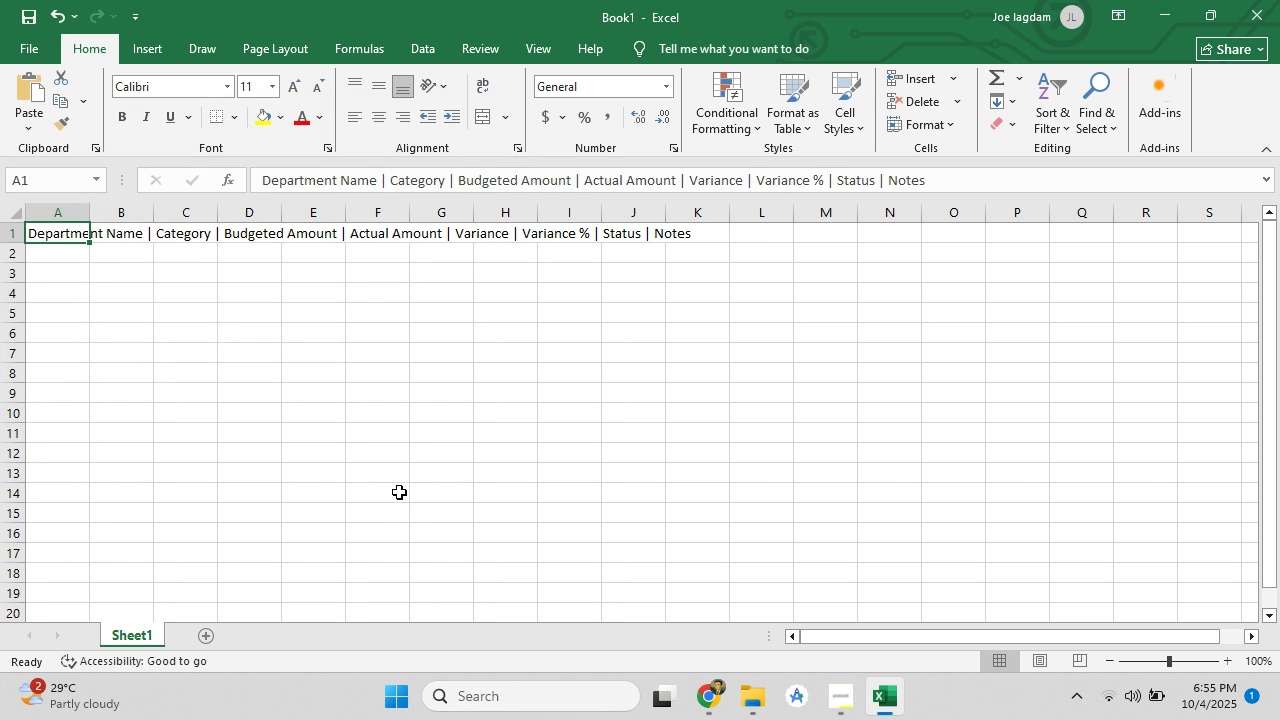 
key(Control+Z)
 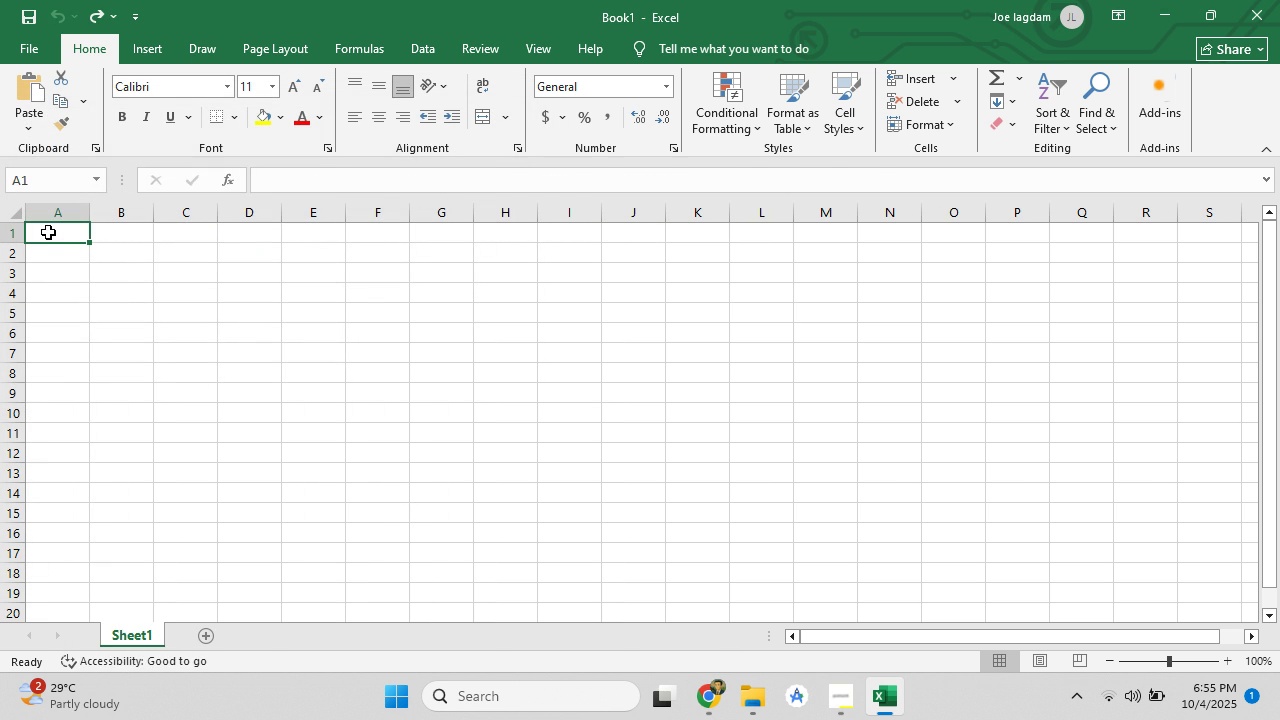 
right_click([48, 232])
 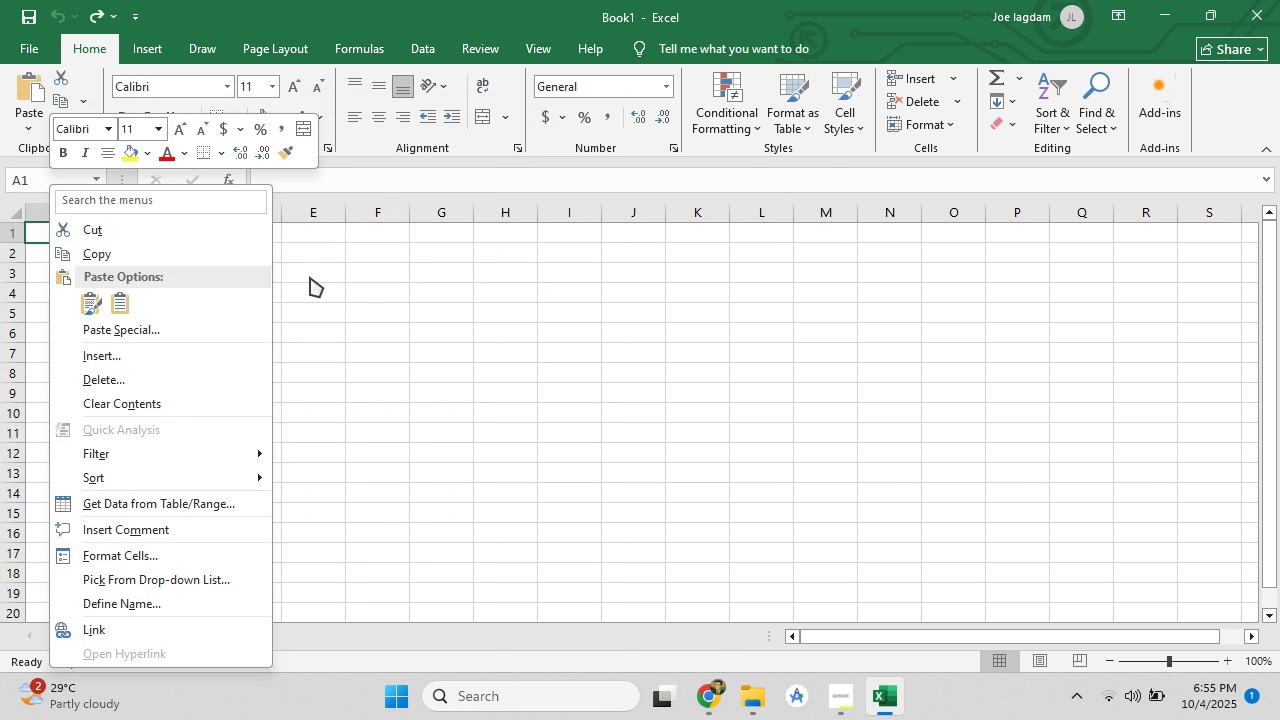 
left_click([311, 277])
 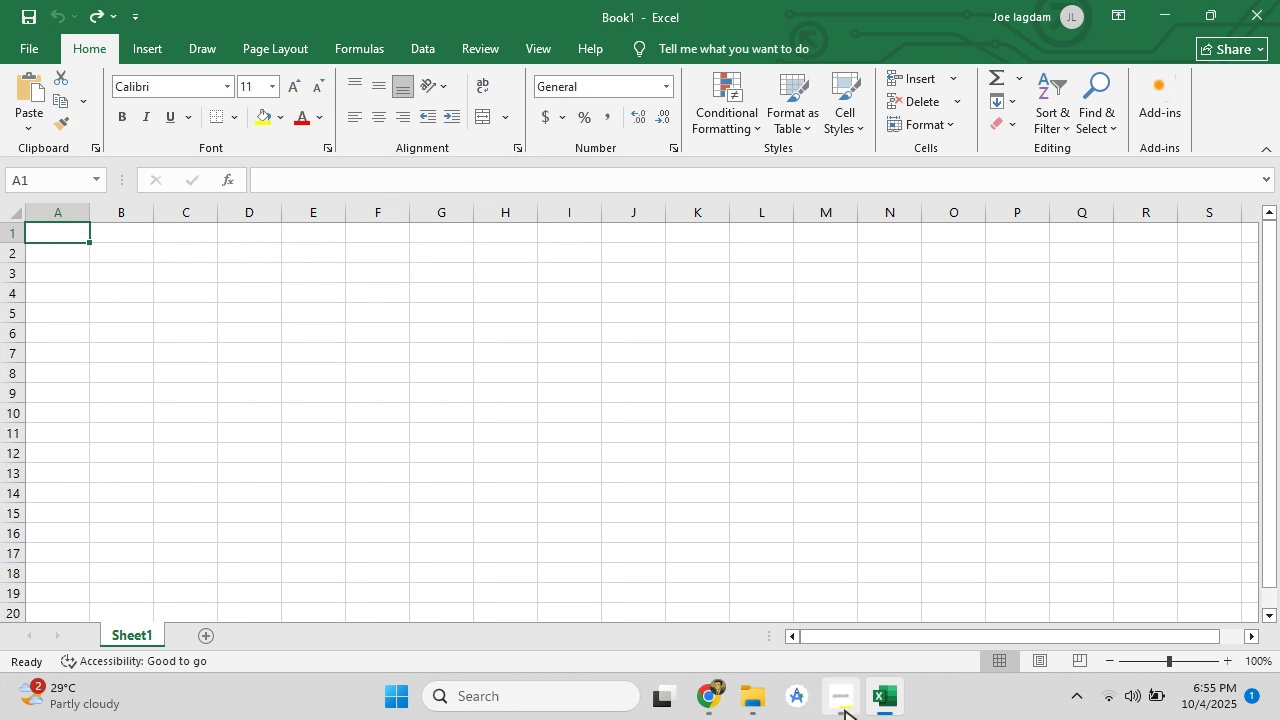 
left_click([719, 712])
 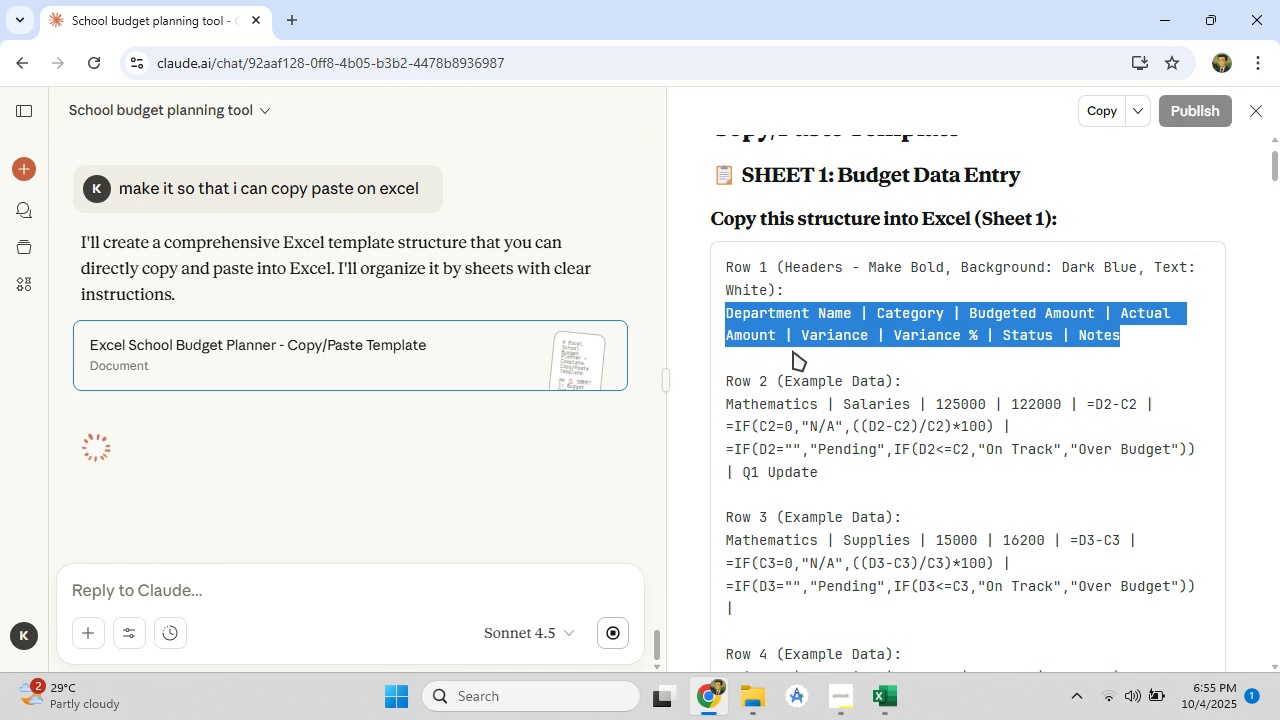 
left_click([793, 351])
 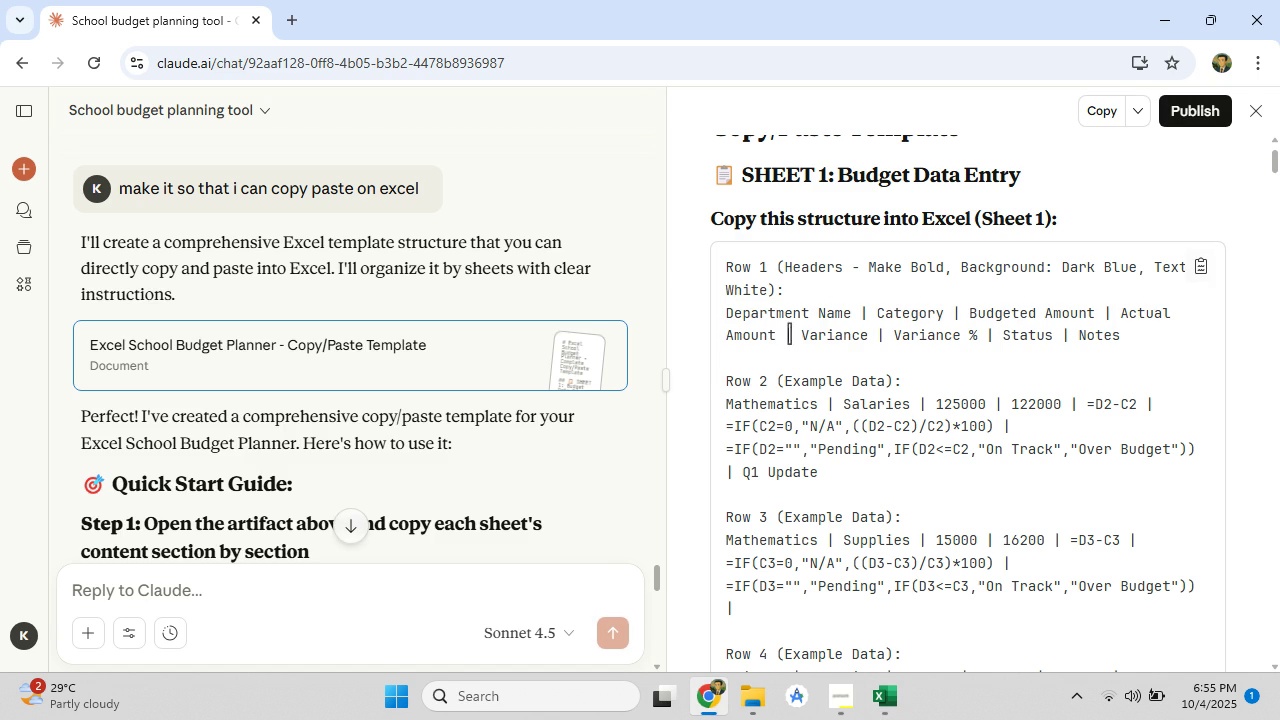 
wait(8.73)
 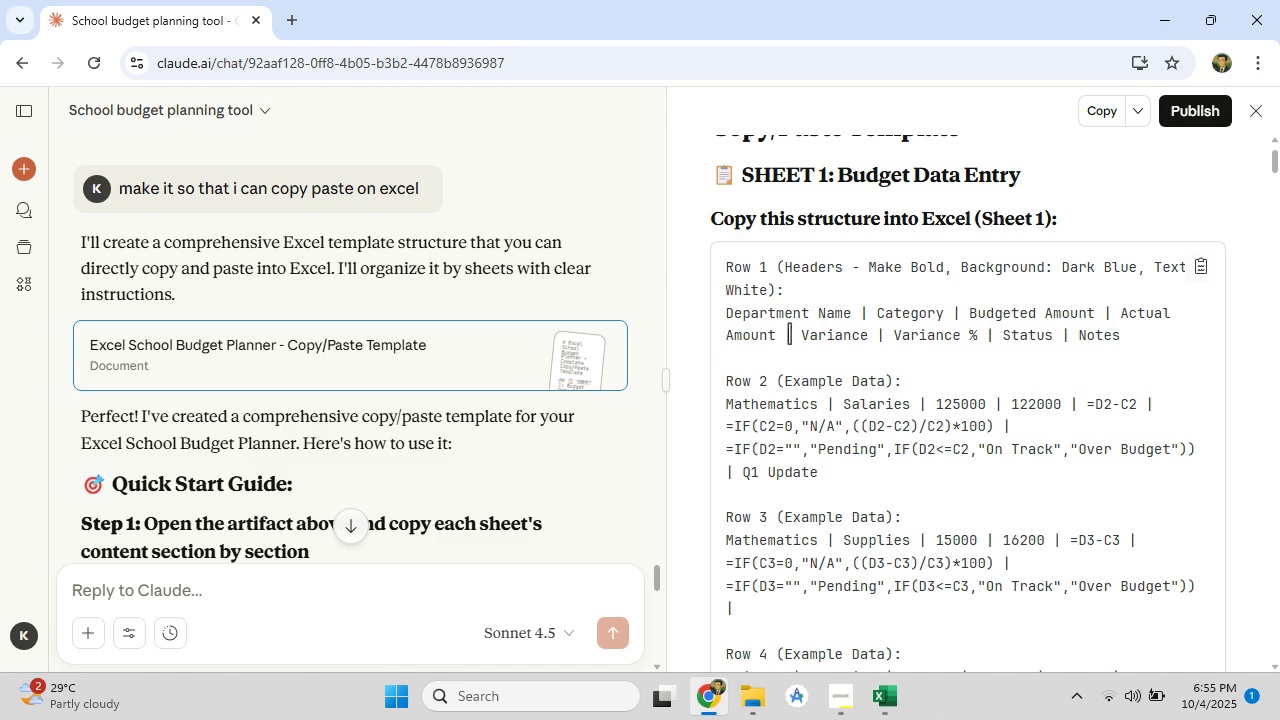 
left_click([868, 700])
 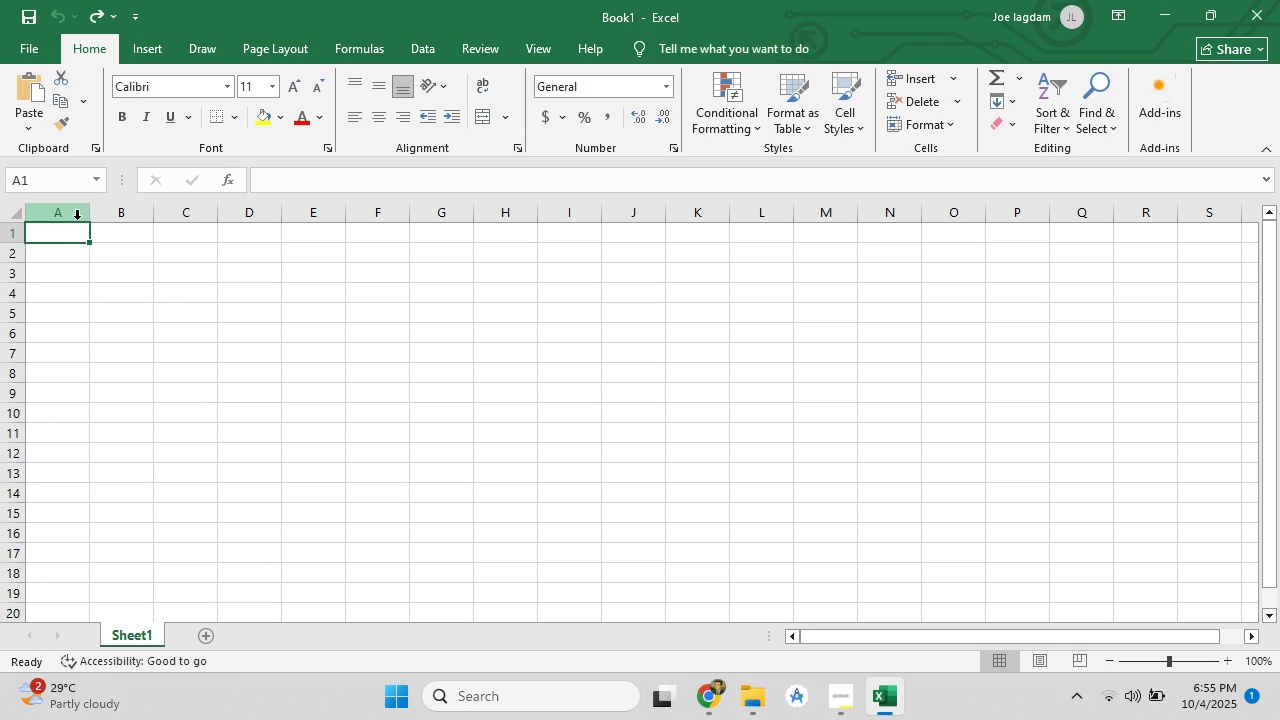 
left_click_drag(start_coordinate=[67, 217], to_coordinate=[172, 215])
 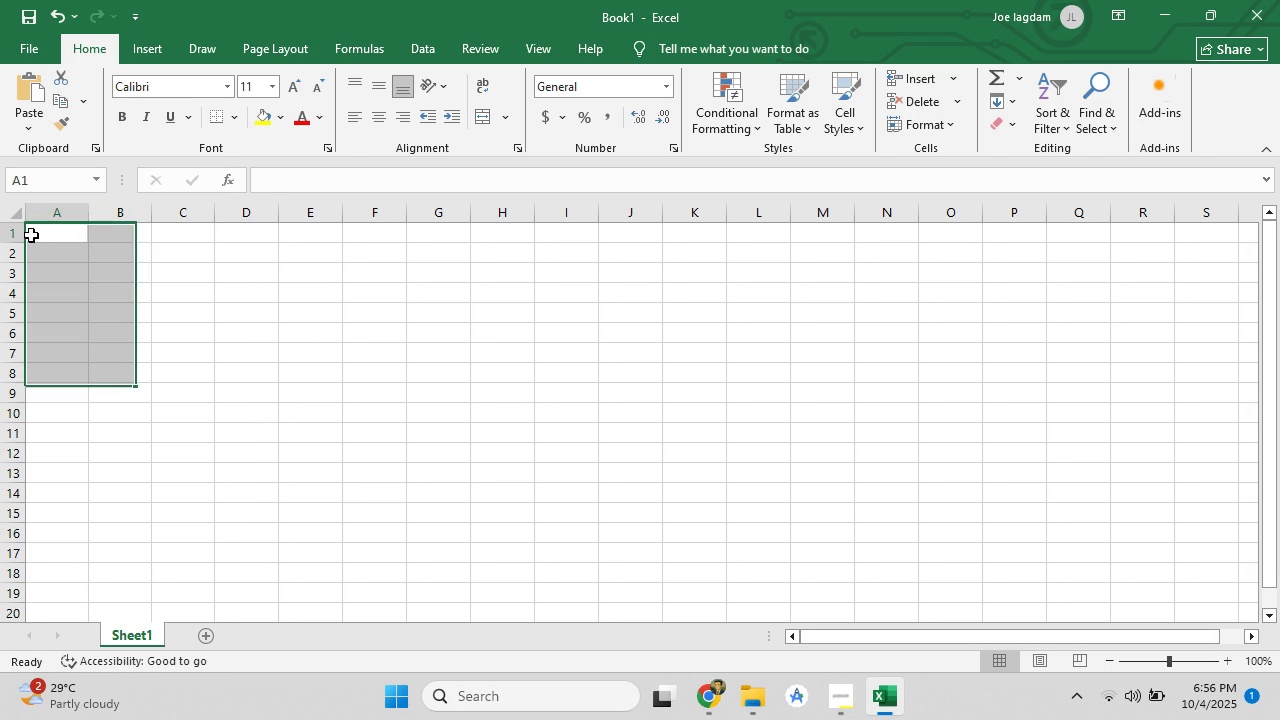 
left_click([31, 235])
 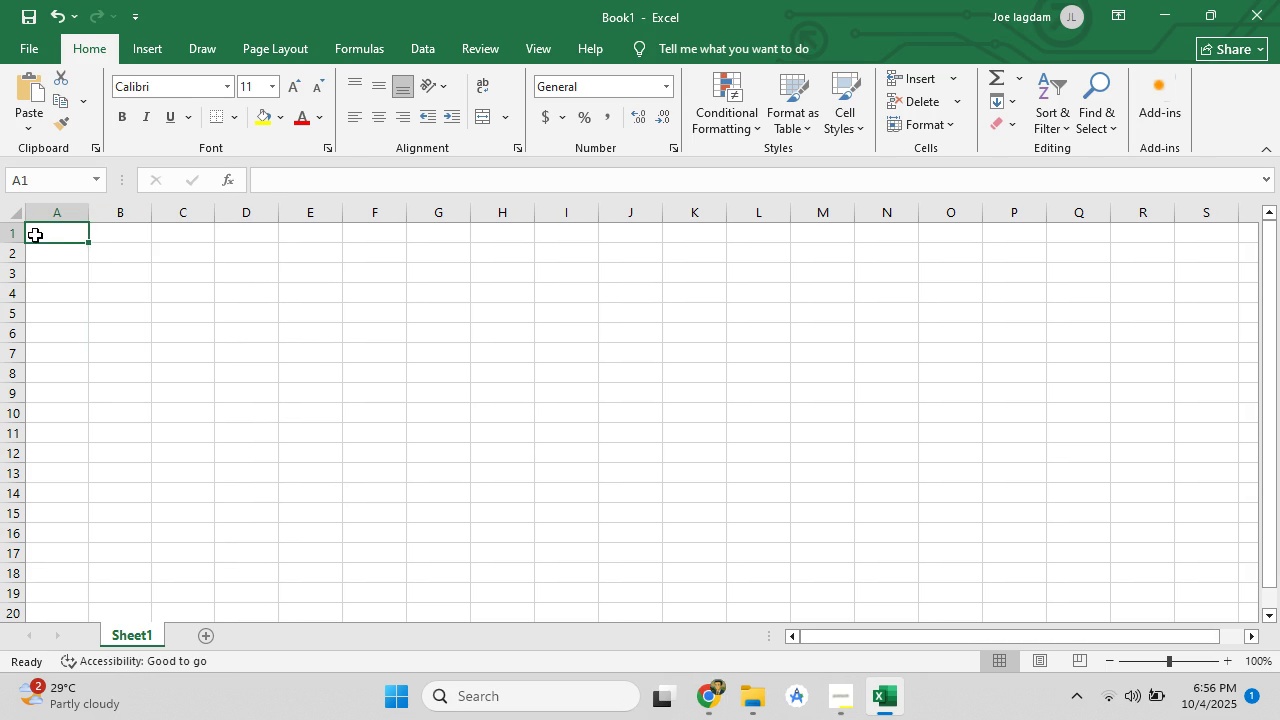 
left_click_drag(start_coordinate=[31, 235], to_coordinate=[505, 239])
 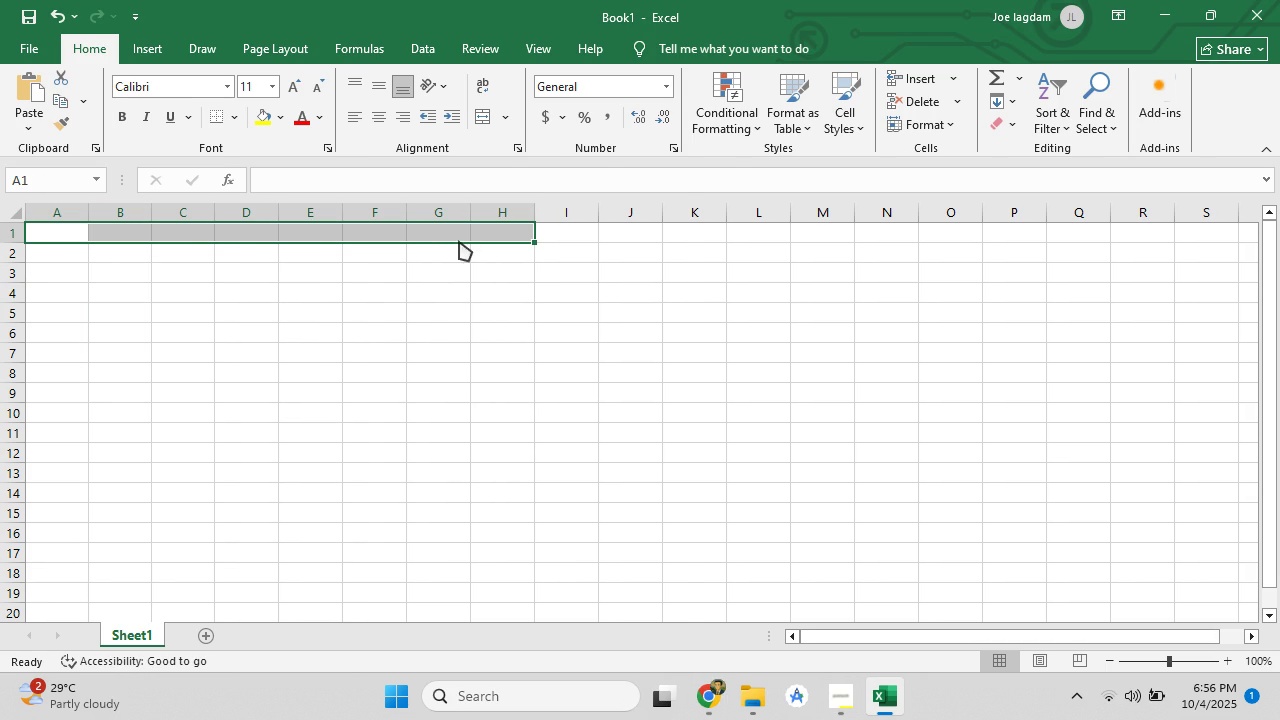 
right_click([459, 241])
 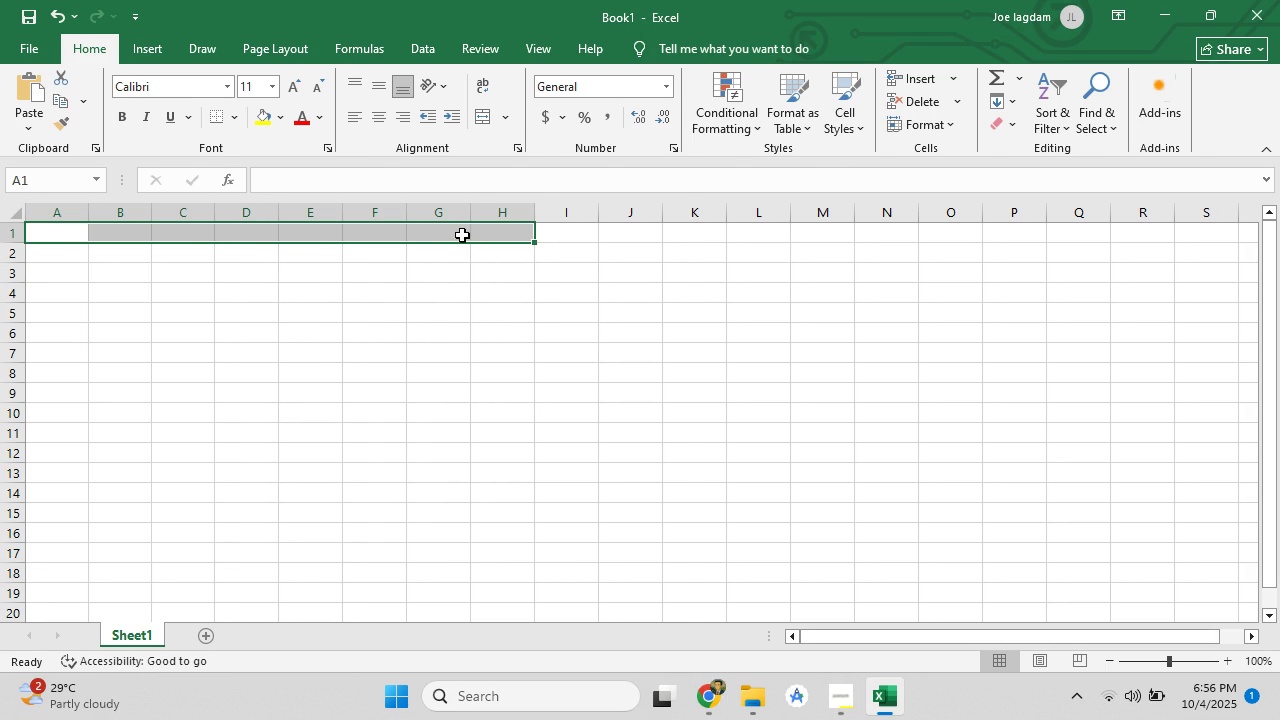 
right_click([462, 235])
 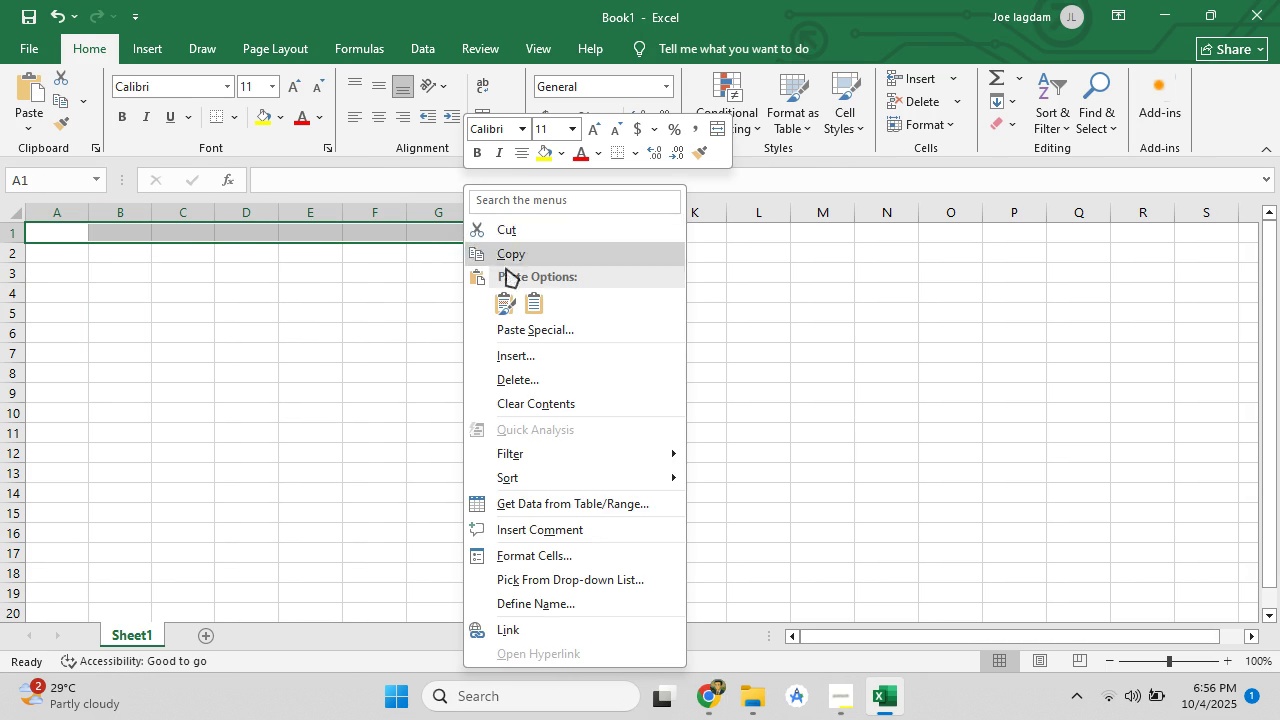 
mouse_move([530, 295])
 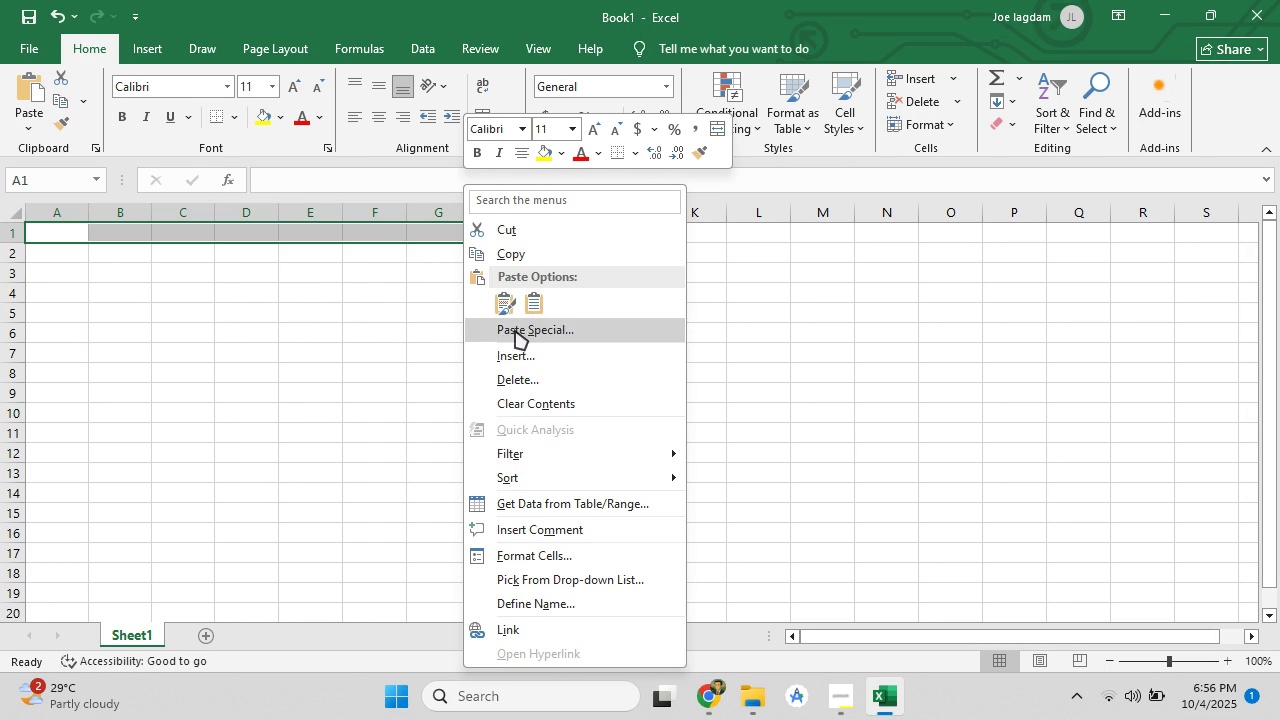 
wait(5.43)
 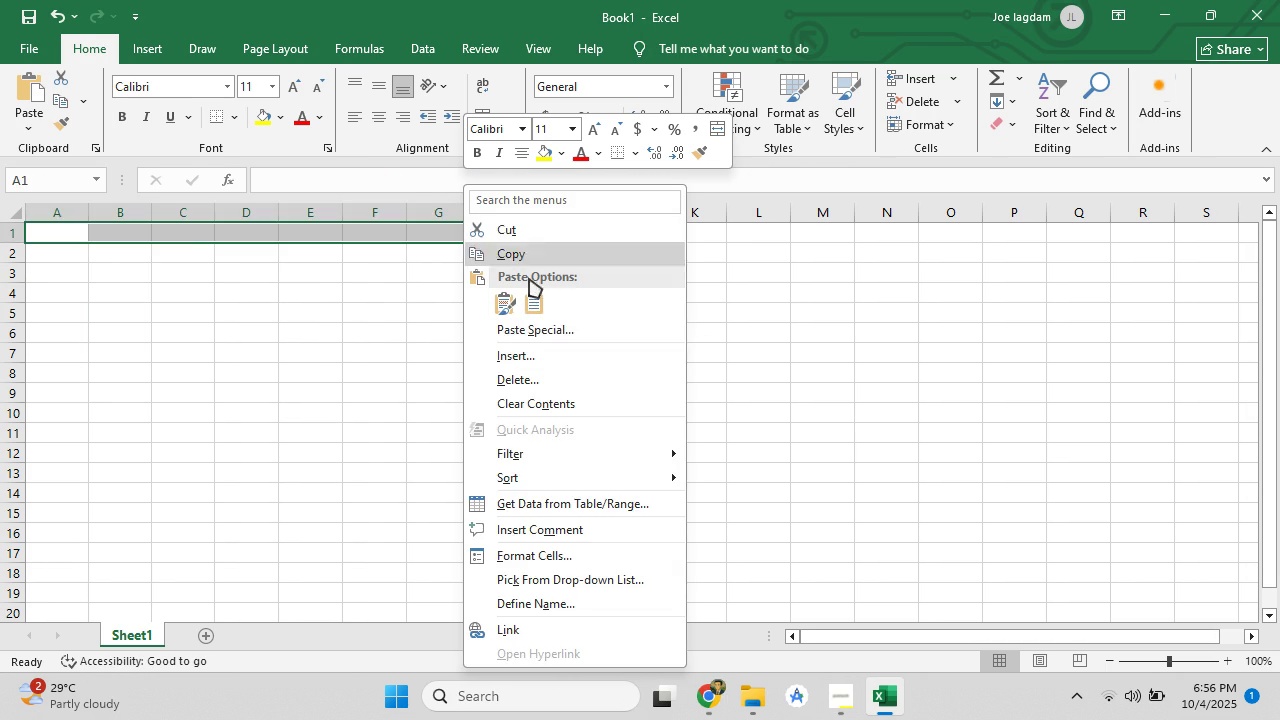 
left_click([515, 330])
 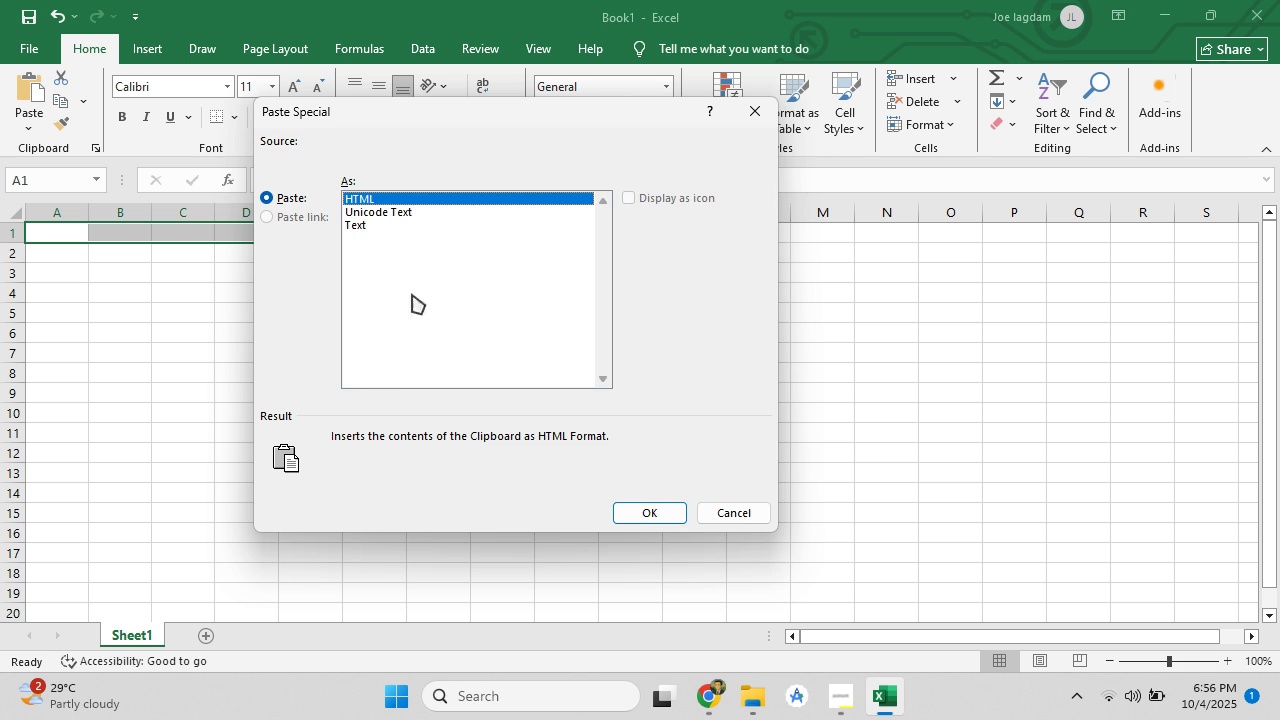 
left_click([292, 217])
 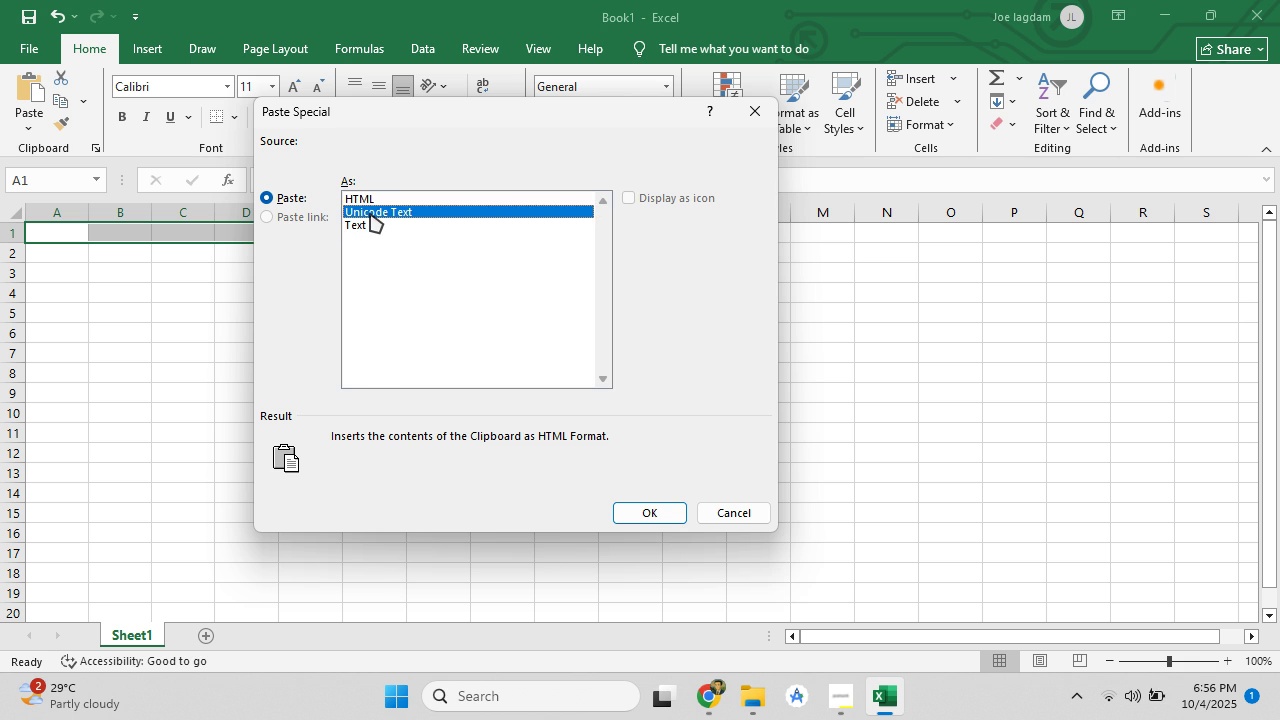 
left_click([370, 213])
 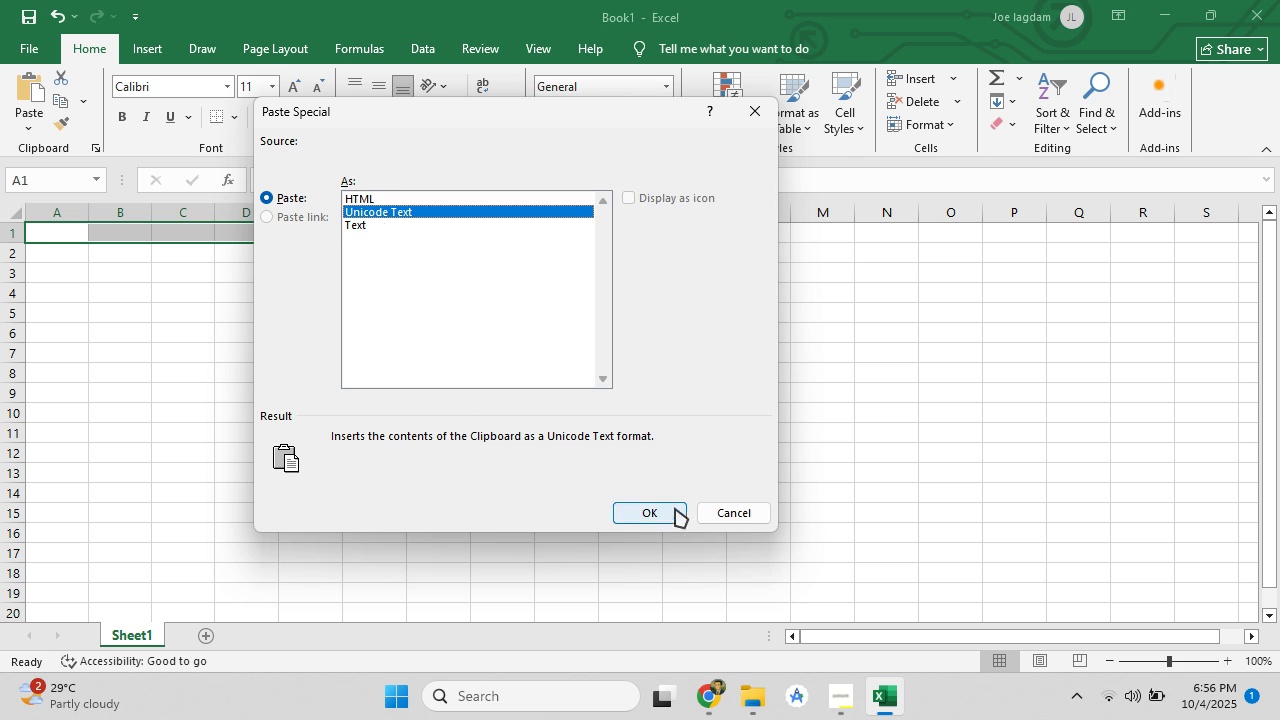 
left_click([676, 518])
 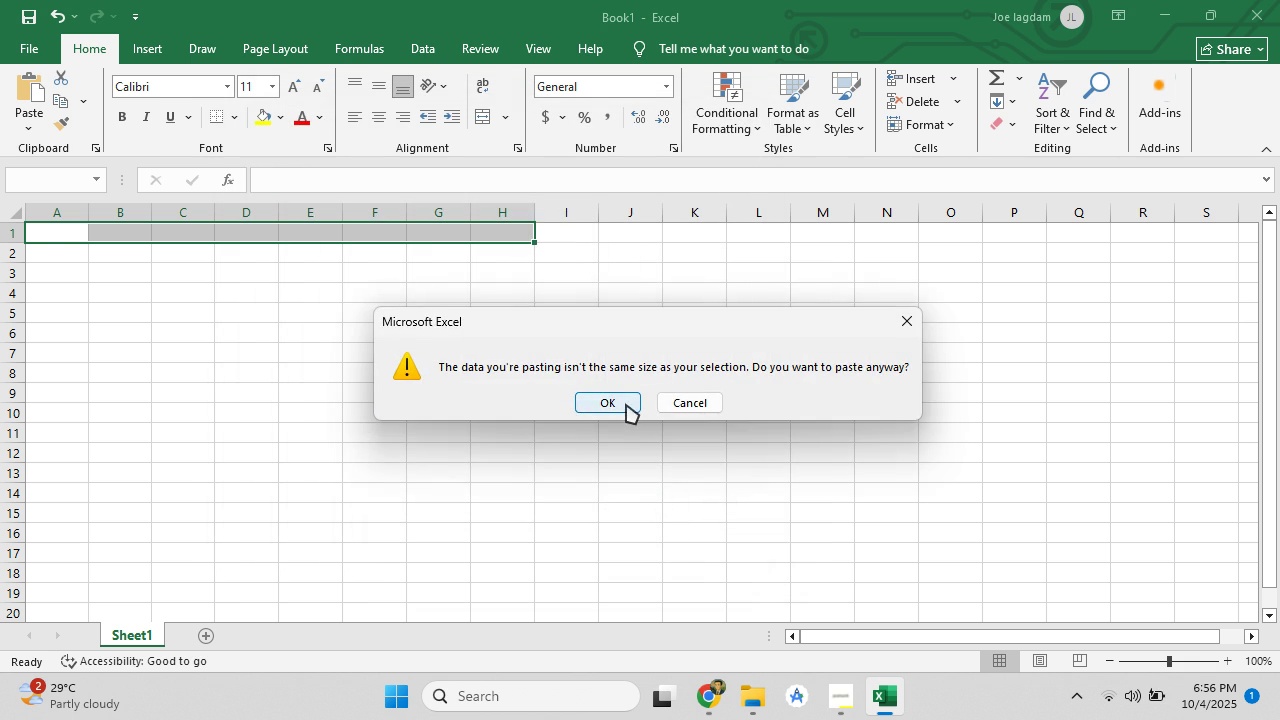 
left_click([626, 404])
 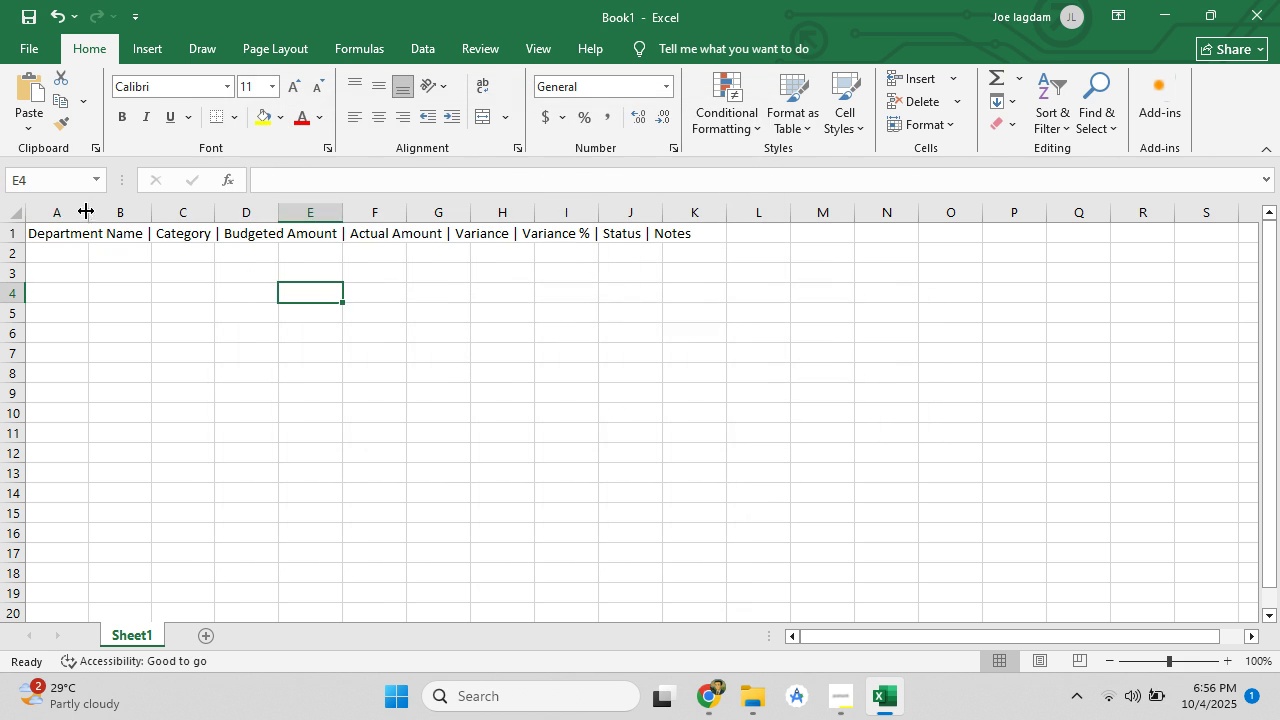 
double_click([86, 211])
 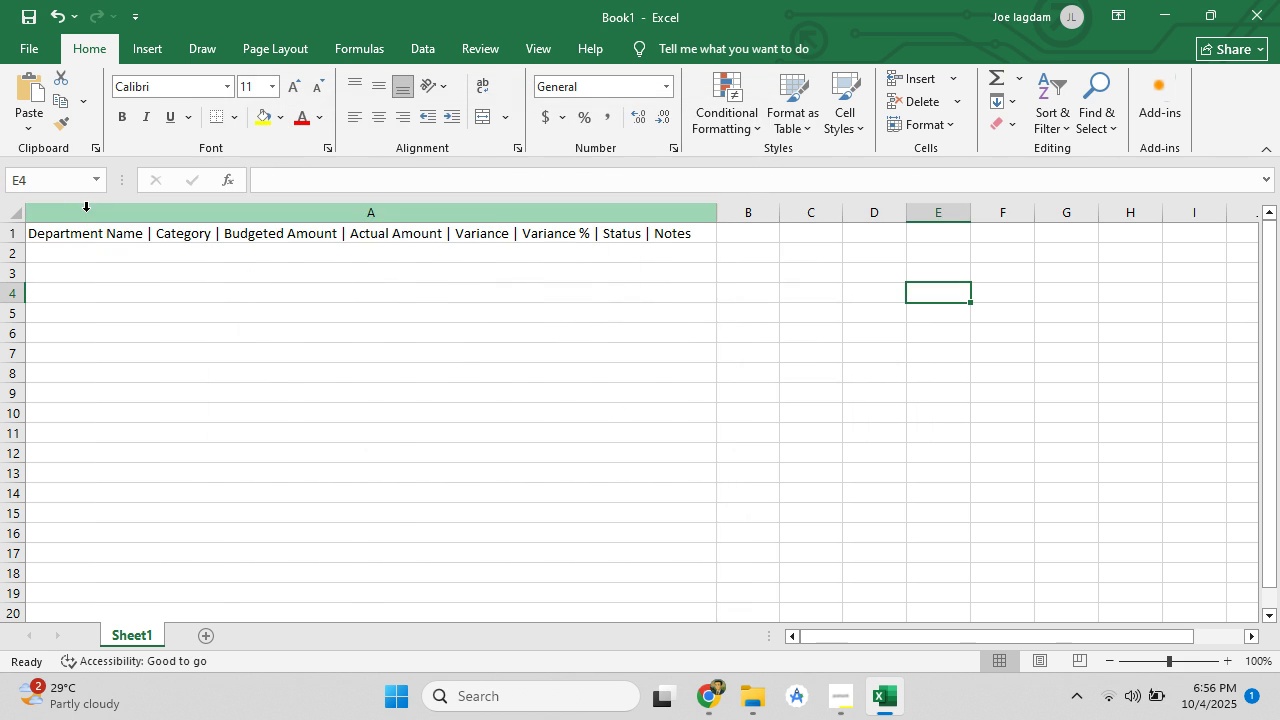 
key(Control+Z)
 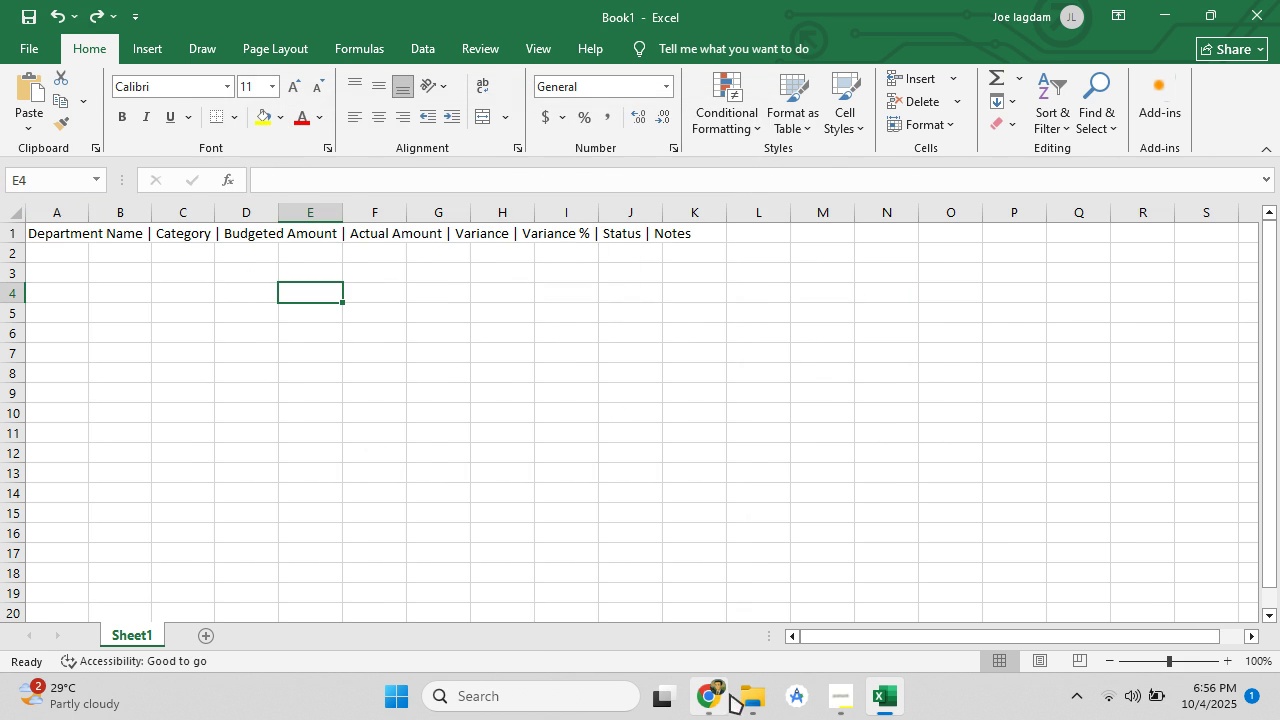 
left_click([715, 694])
 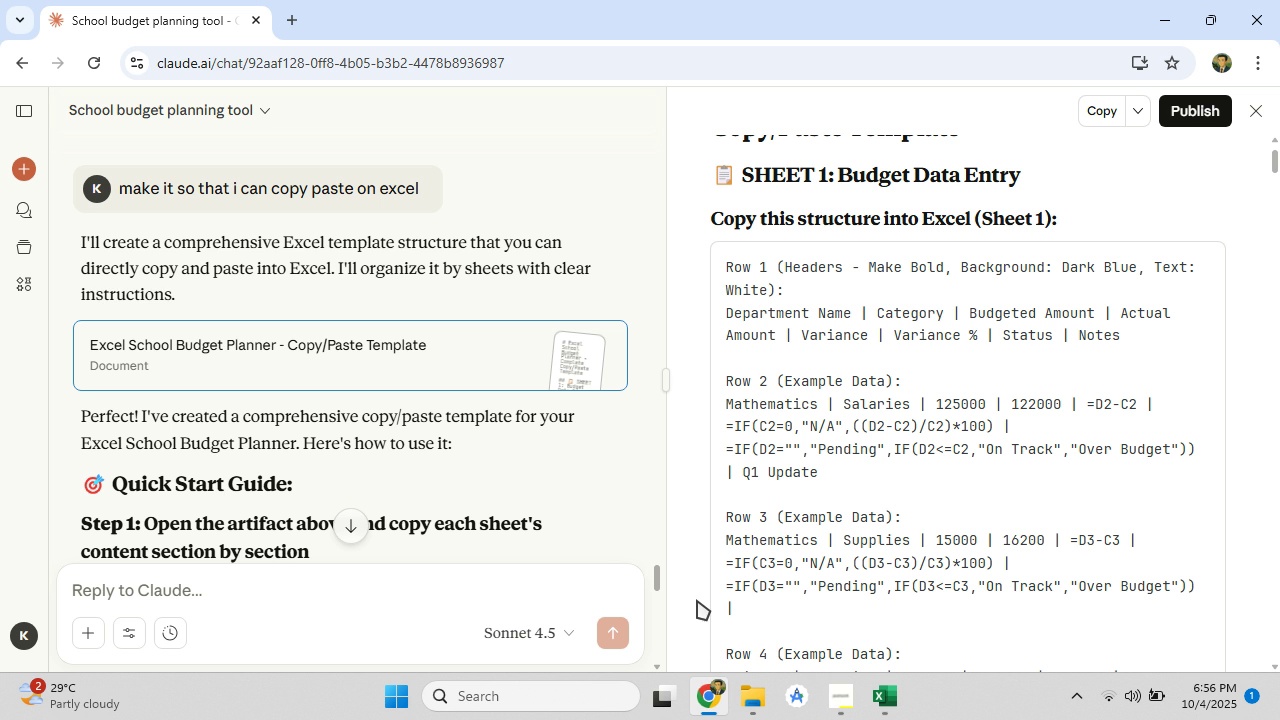 
wait(6.37)
 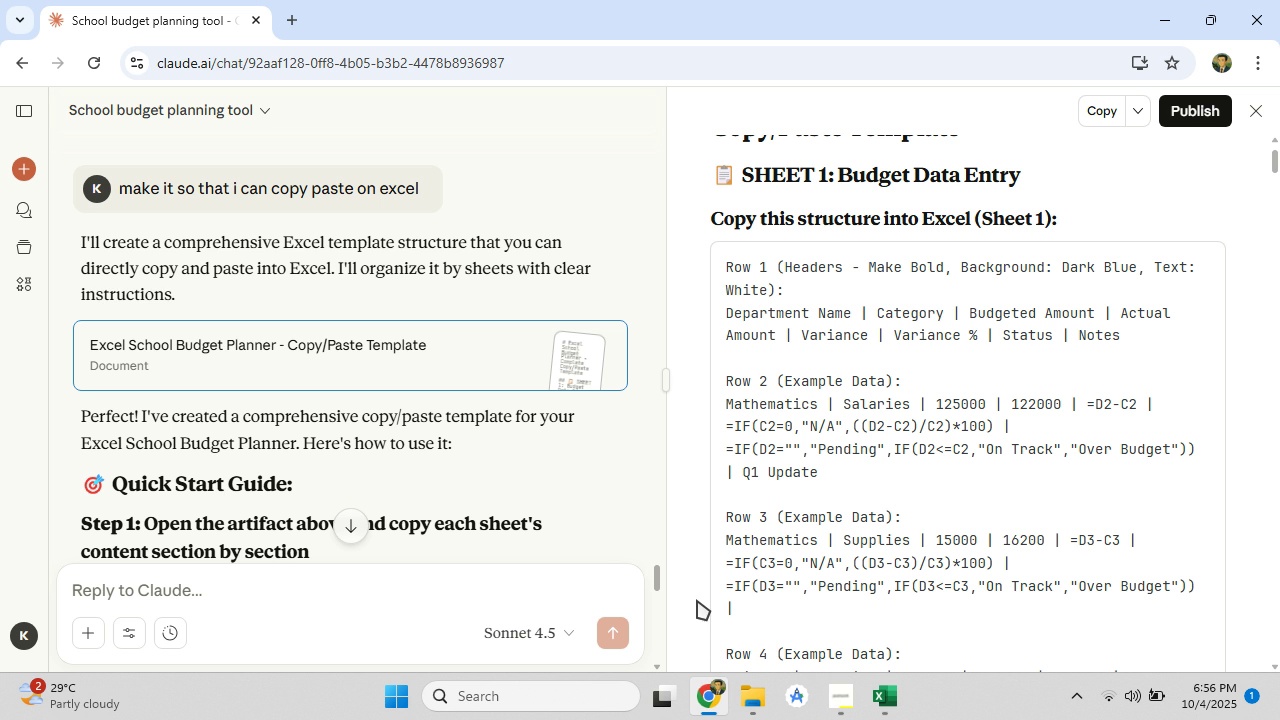 
scroll: coordinate [961, 466], scroll_direction: down, amount: 18.0
 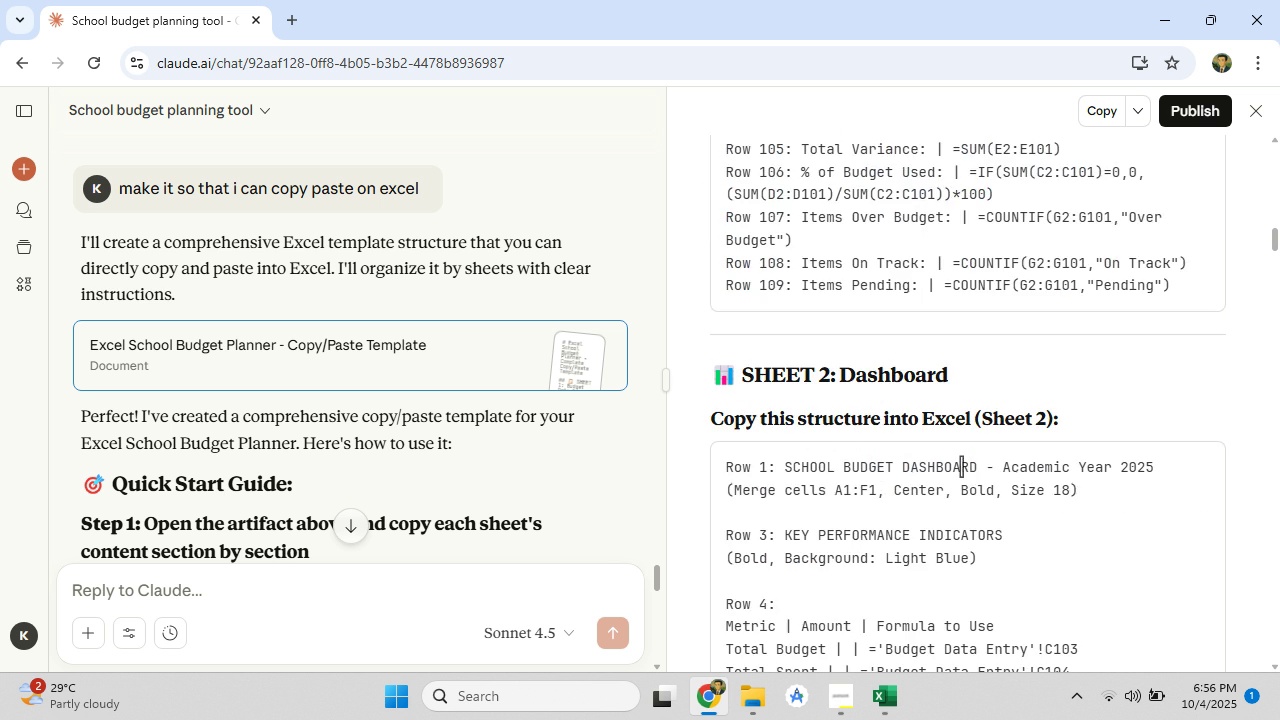 
scroll: coordinate [794, 266], scroll_direction: up, amount: 20.0
 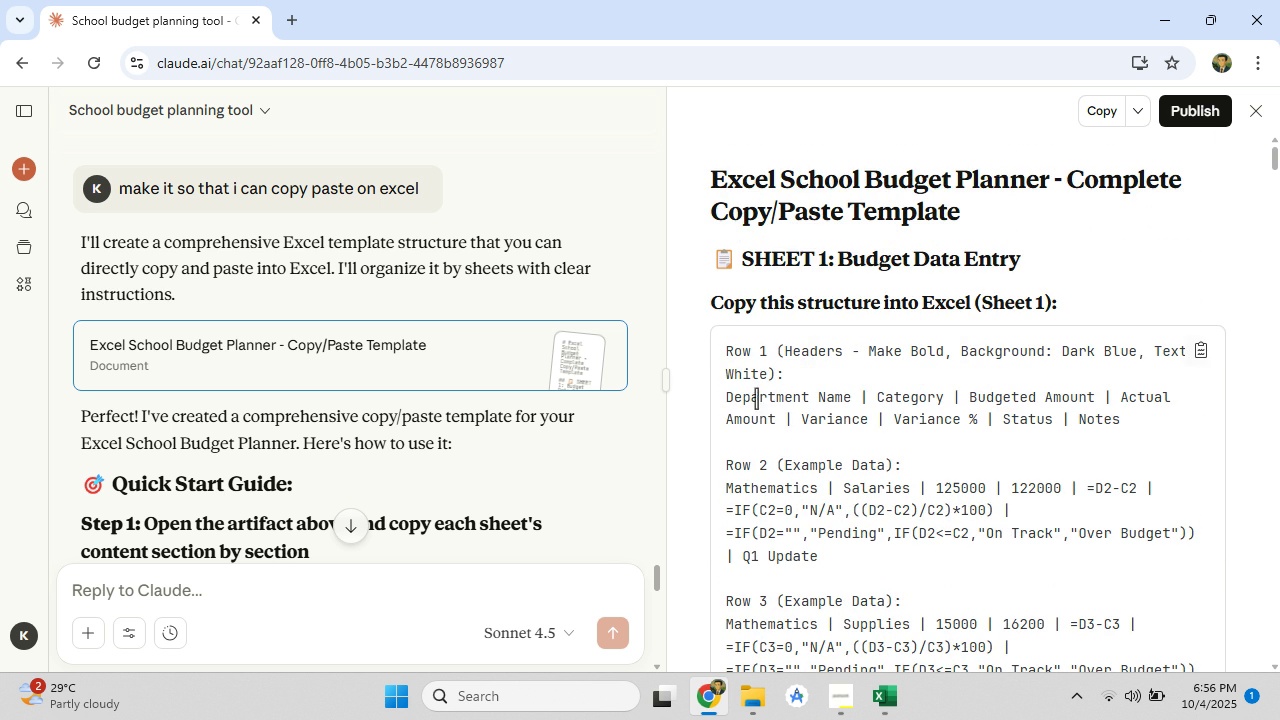 
left_click_drag(start_coordinate=[730, 397], to_coordinate=[848, 392])
 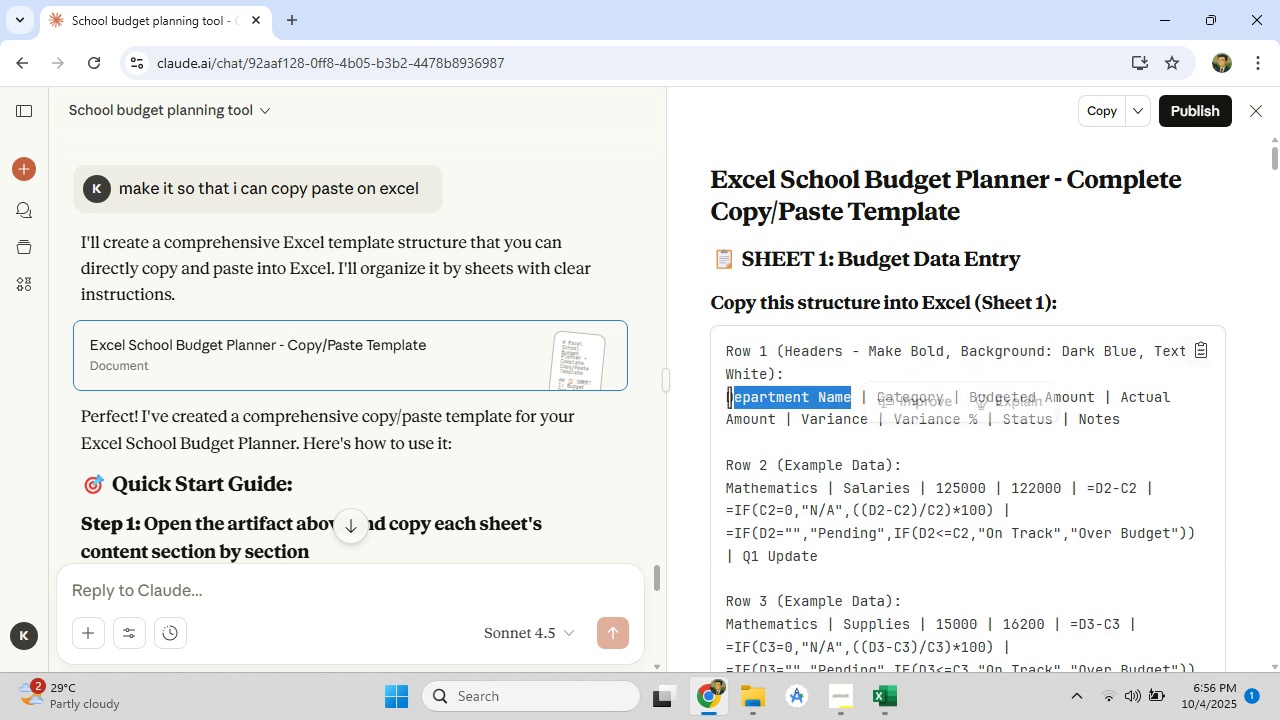 
left_click_drag(start_coordinate=[728, 397], to_coordinate=[850, 391])
 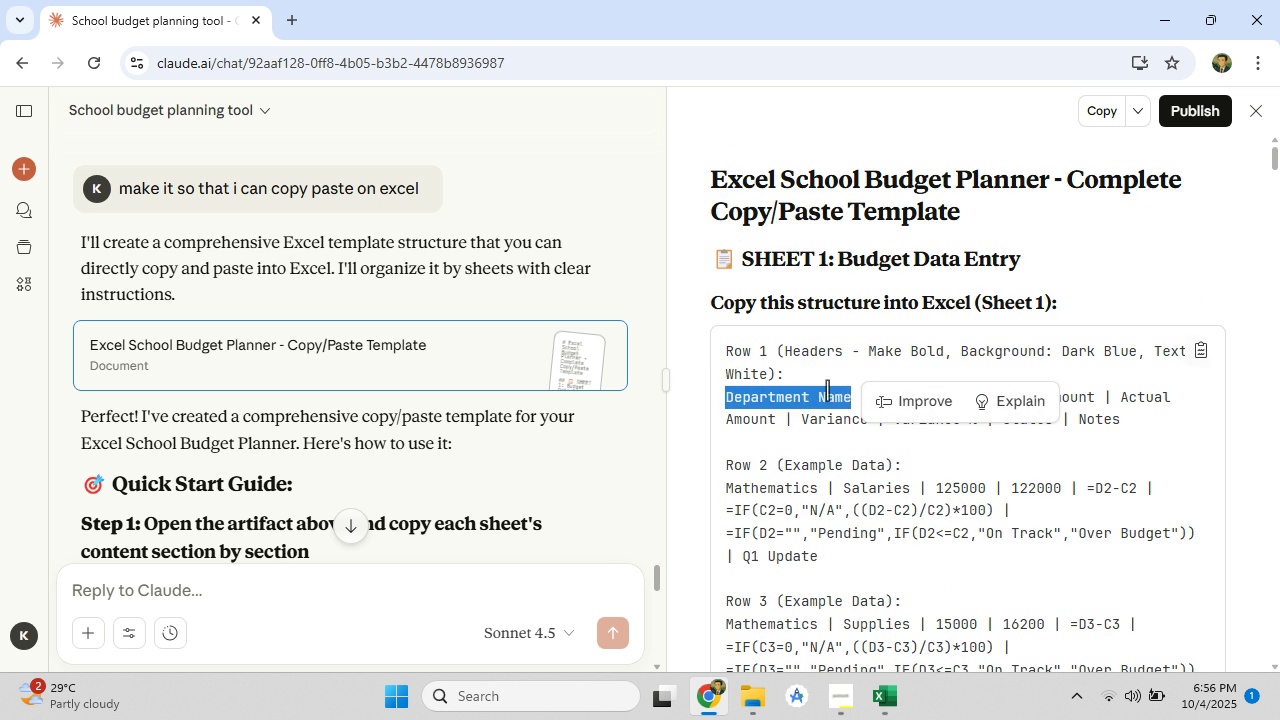 
right_click([827, 390])
 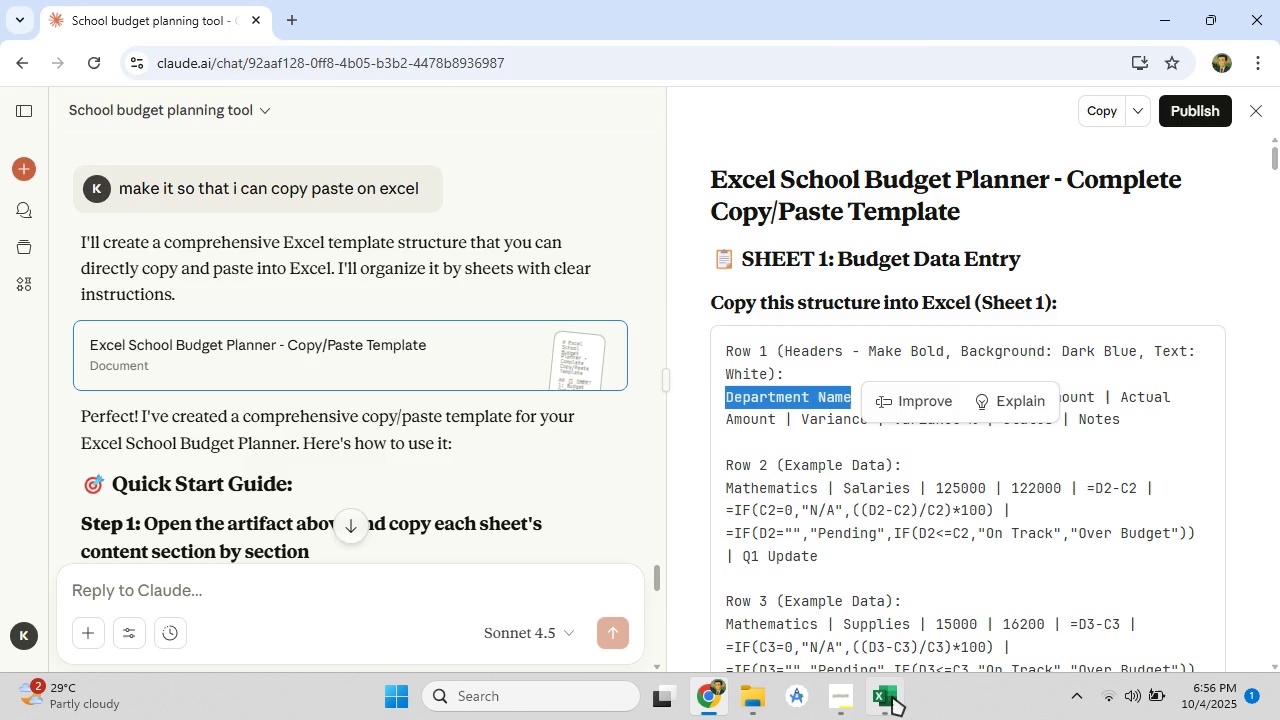 
left_click([891, 698])
 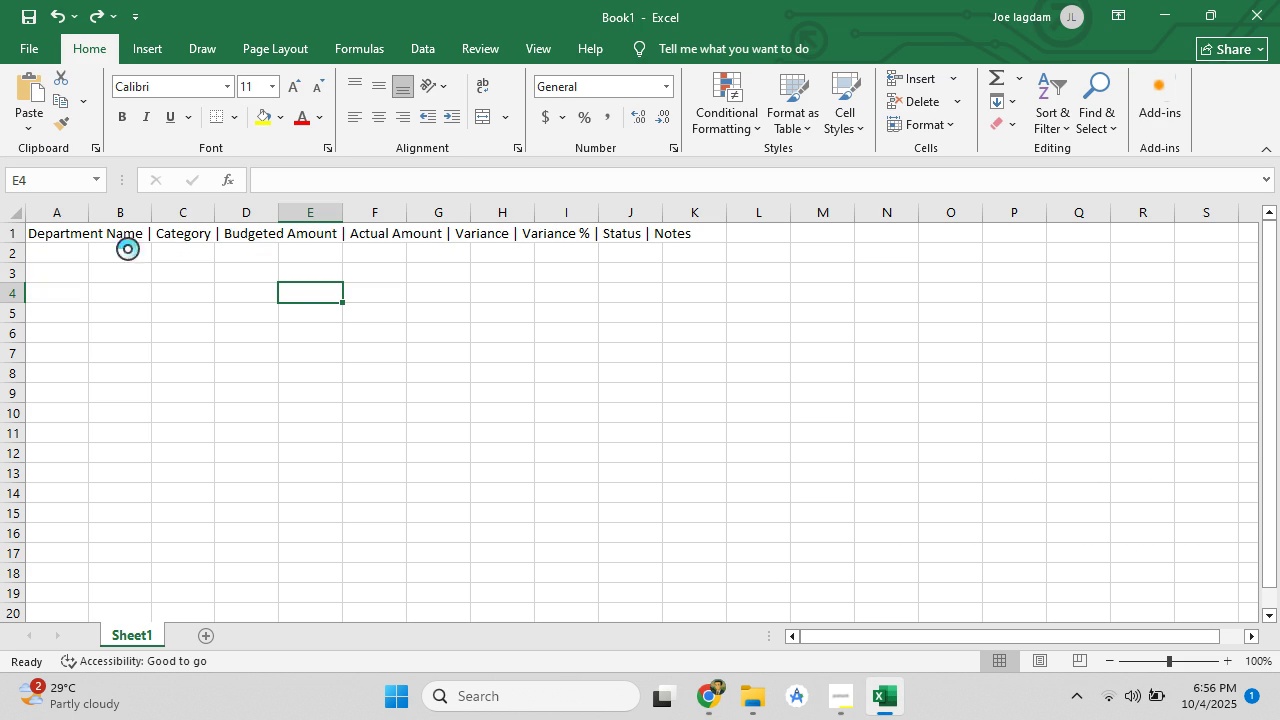 
key(Control+Z)
 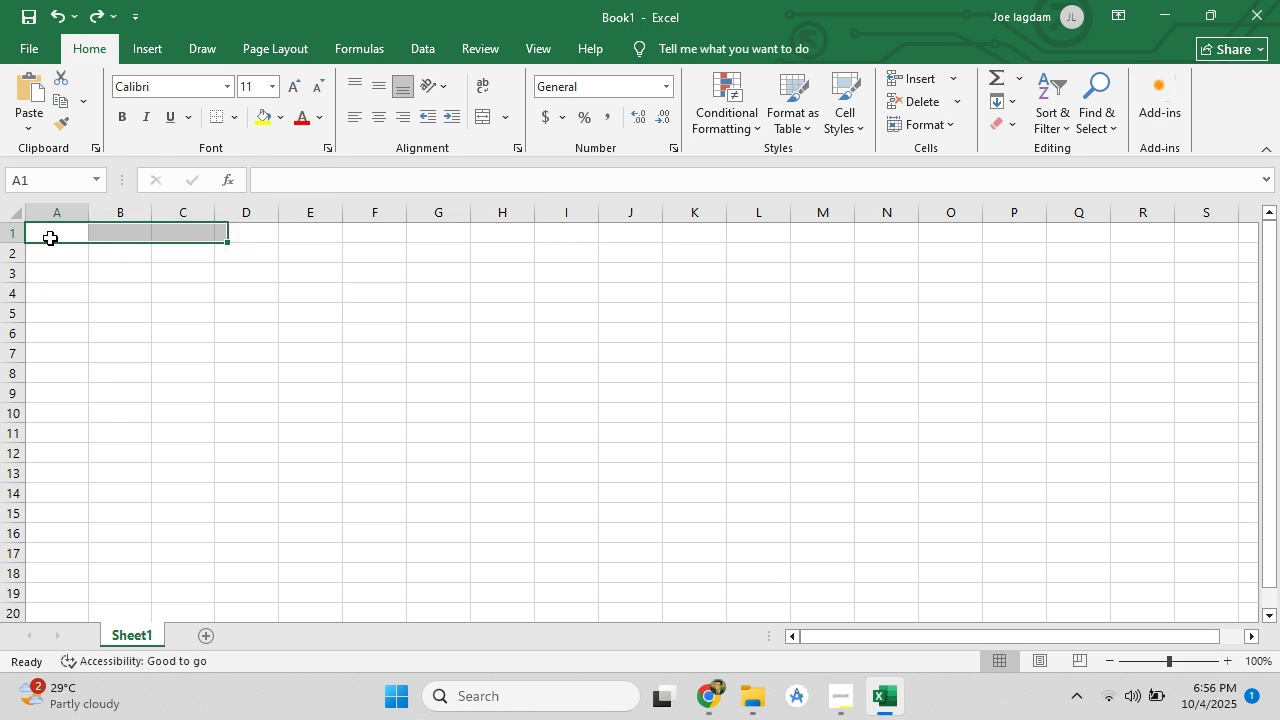 
left_click([50, 238])
 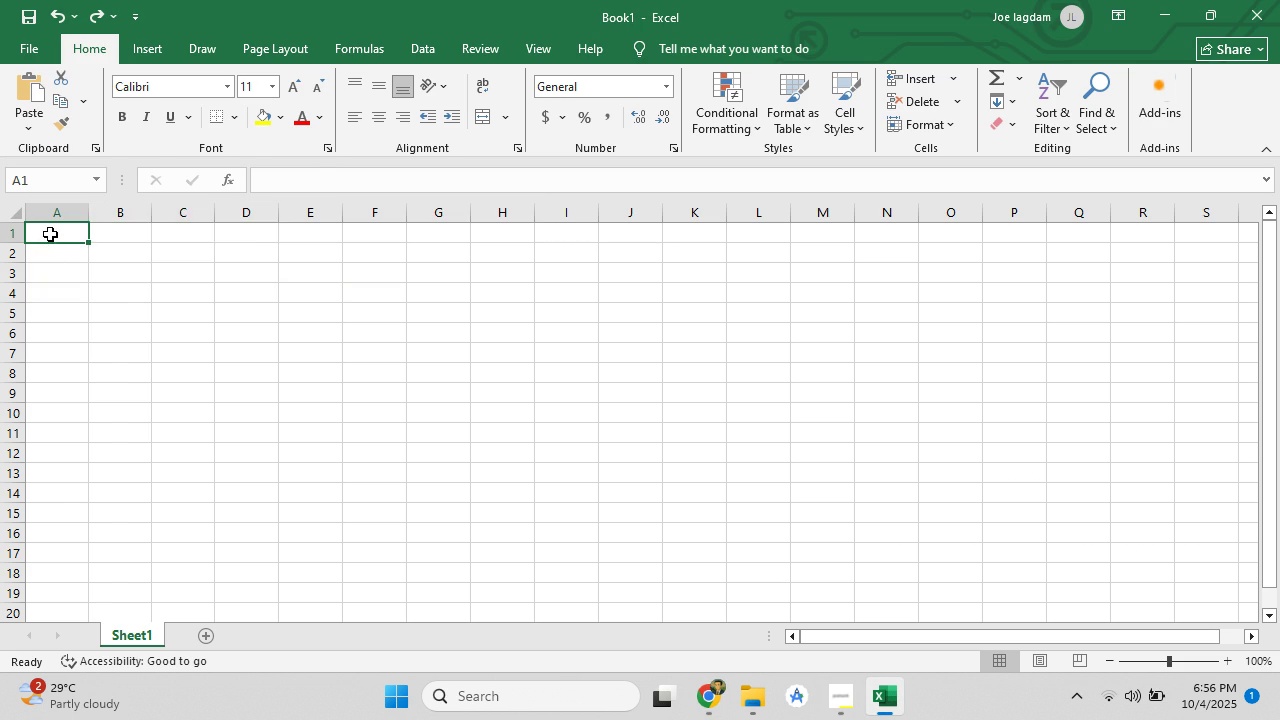 
right_click([50, 234])
 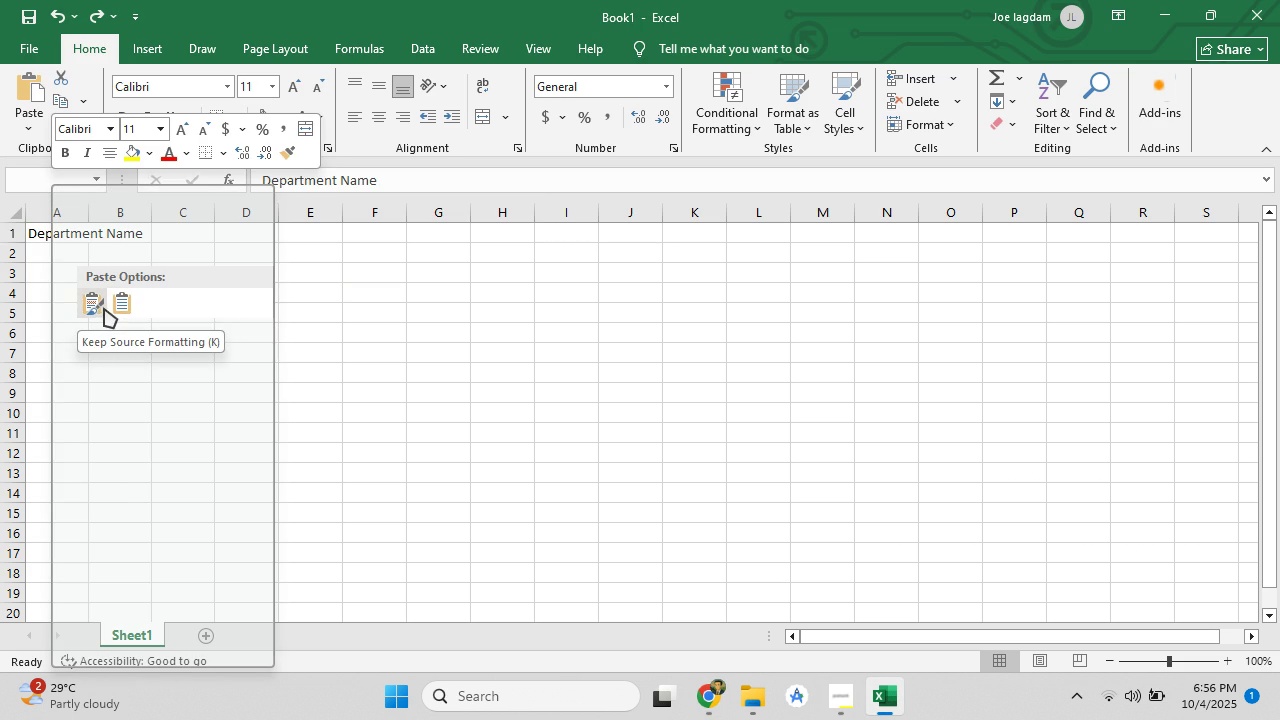 
left_click([129, 303])
 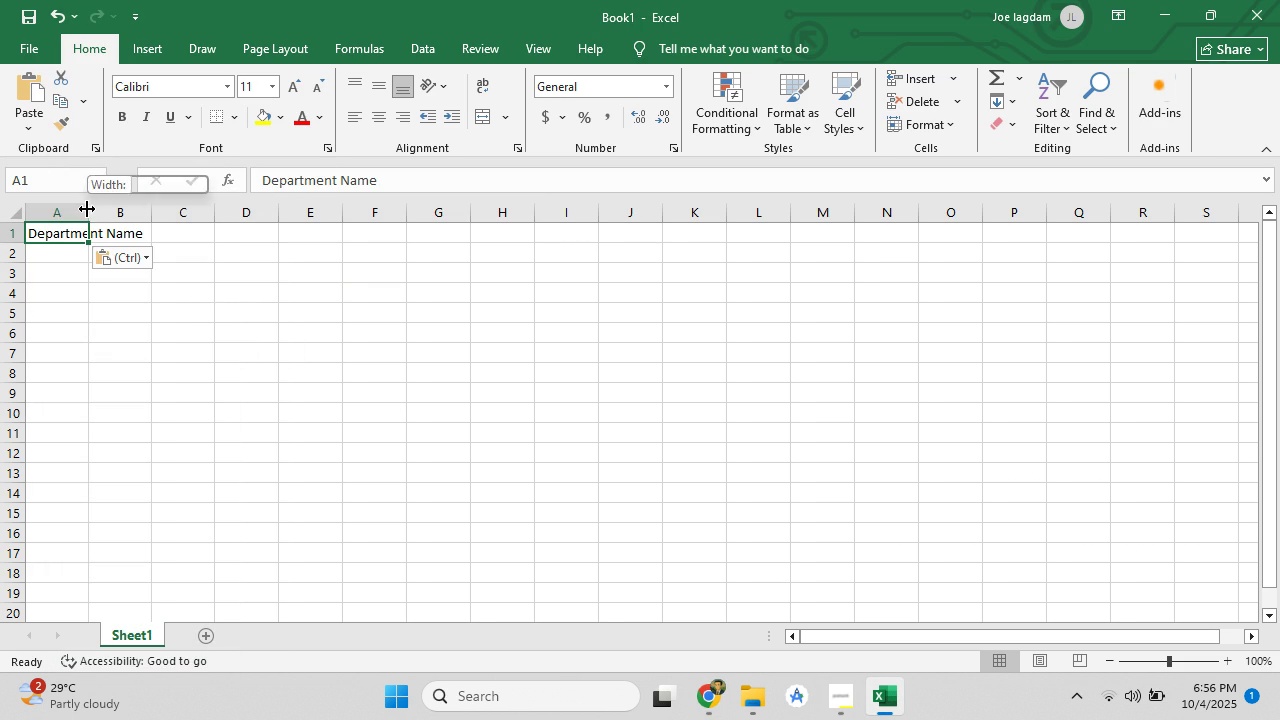 
double_click([87, 209])
 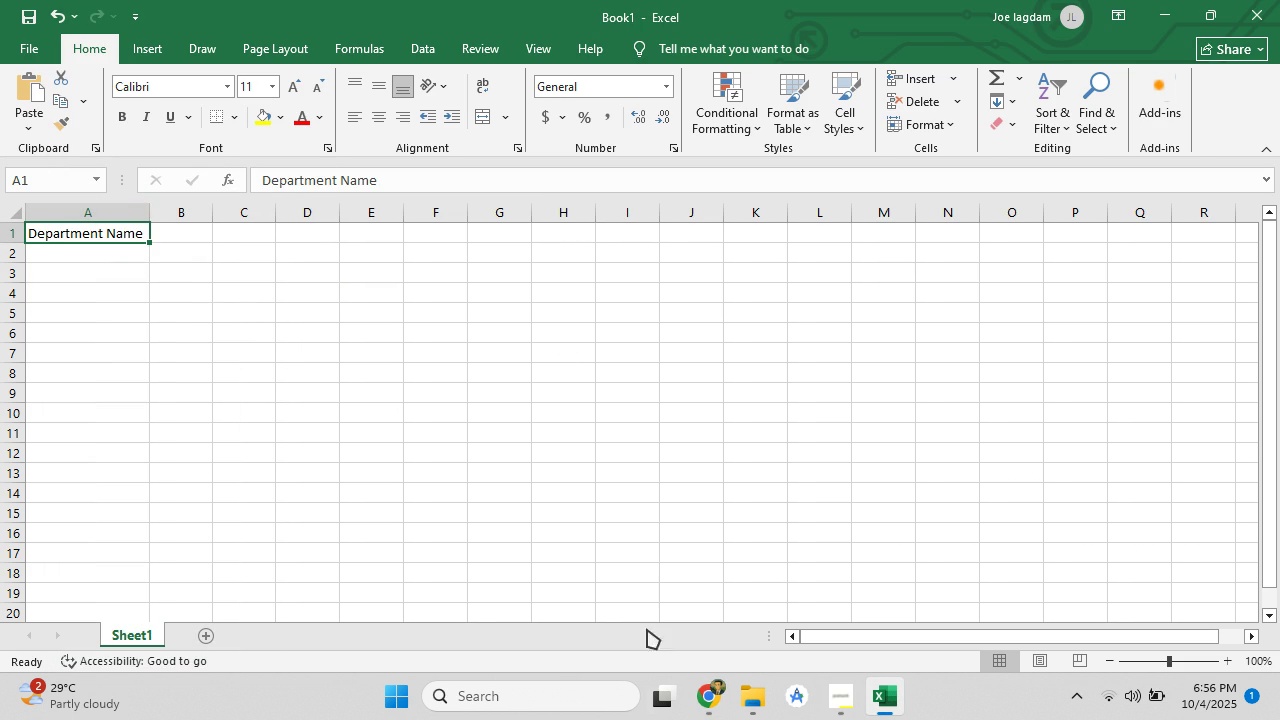 
left_click_drag(start_coordinate=[704, 708], to_coordinate=[701, 703])
 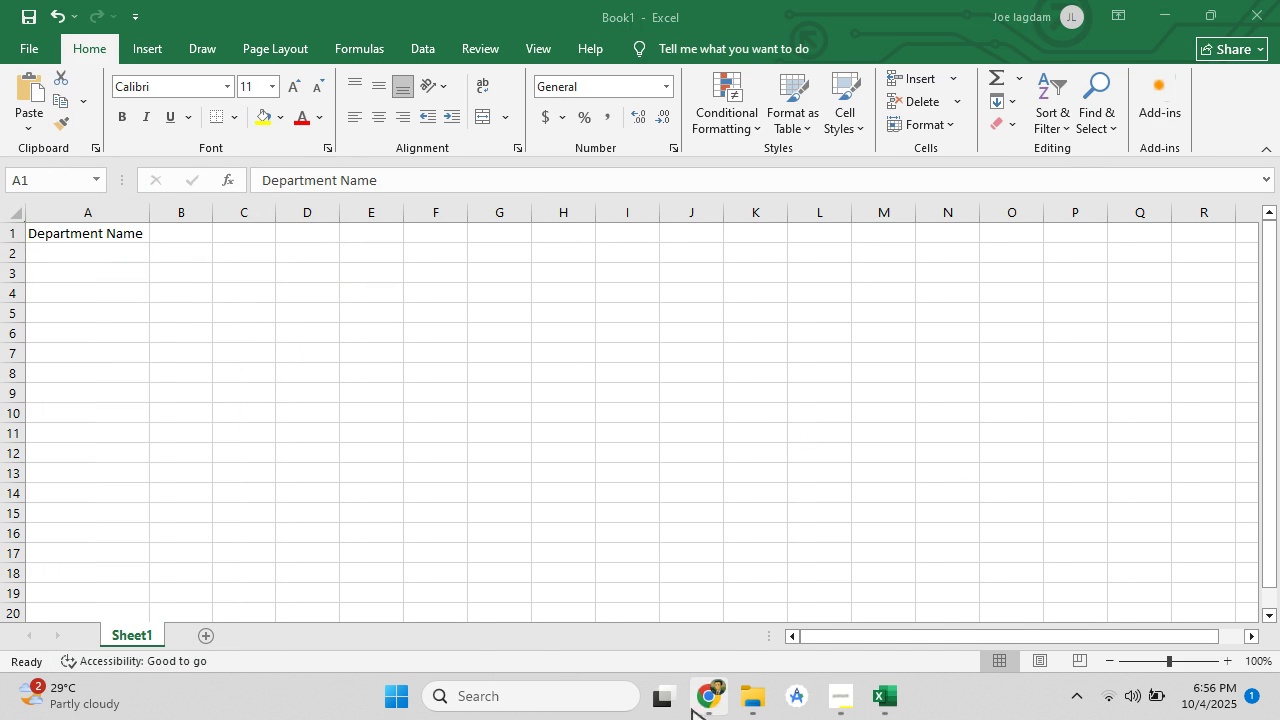 
left_click([703, 701])
 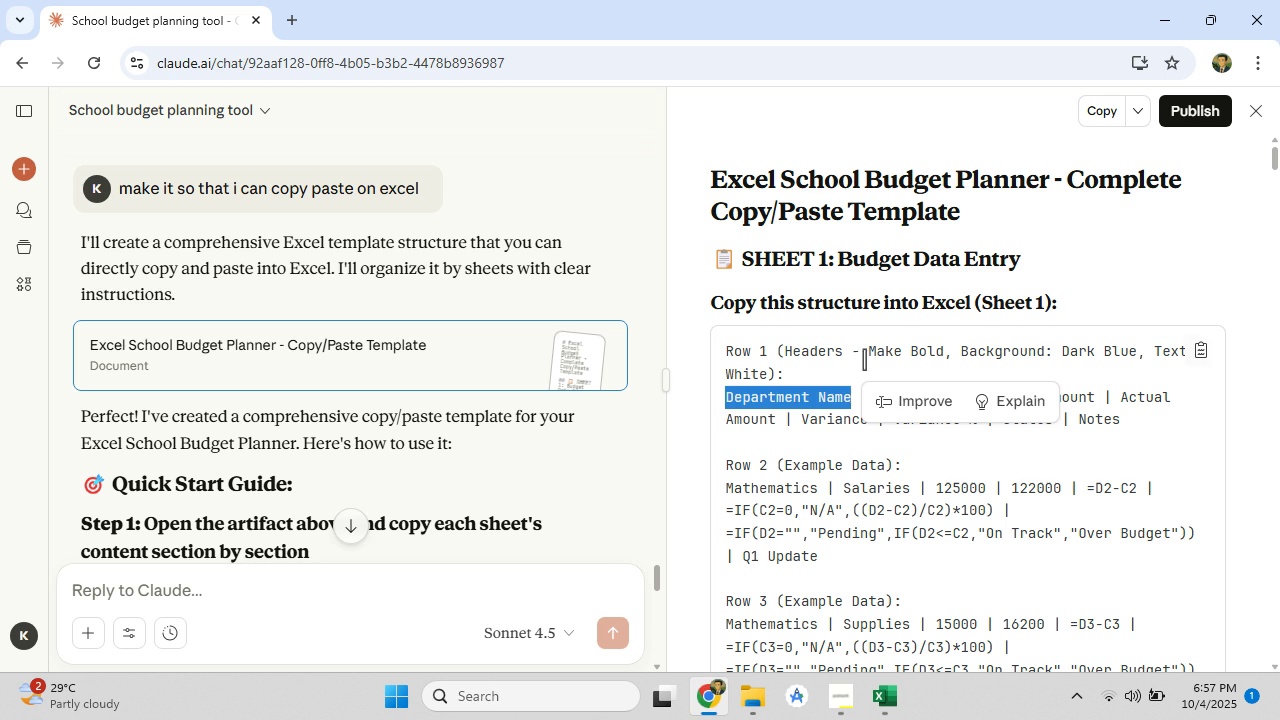 
left_click_drag(start_coordinate=[852, 445], to_coordinate=[852, 440])
 